 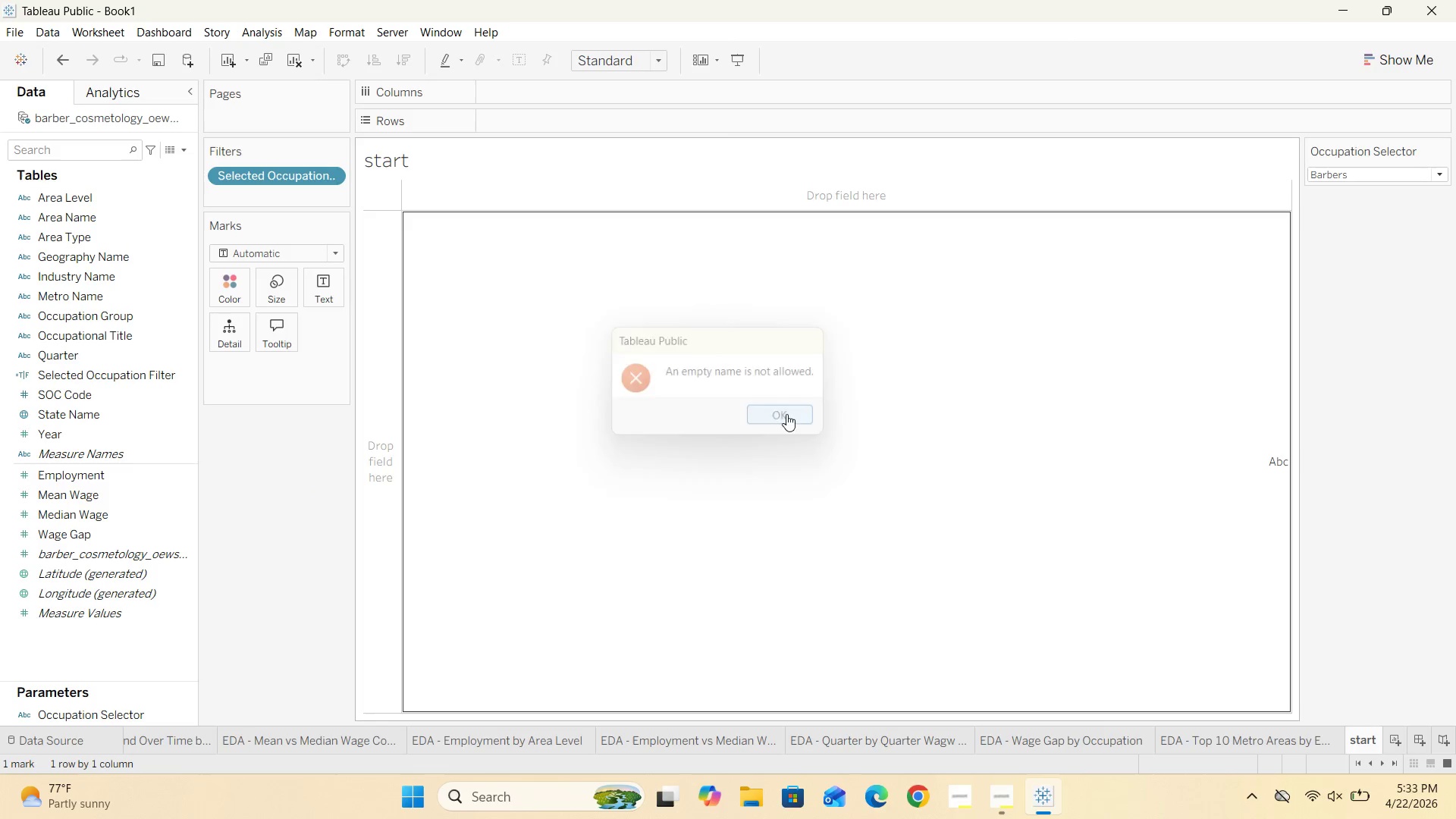 
double_click([1361, 737])
 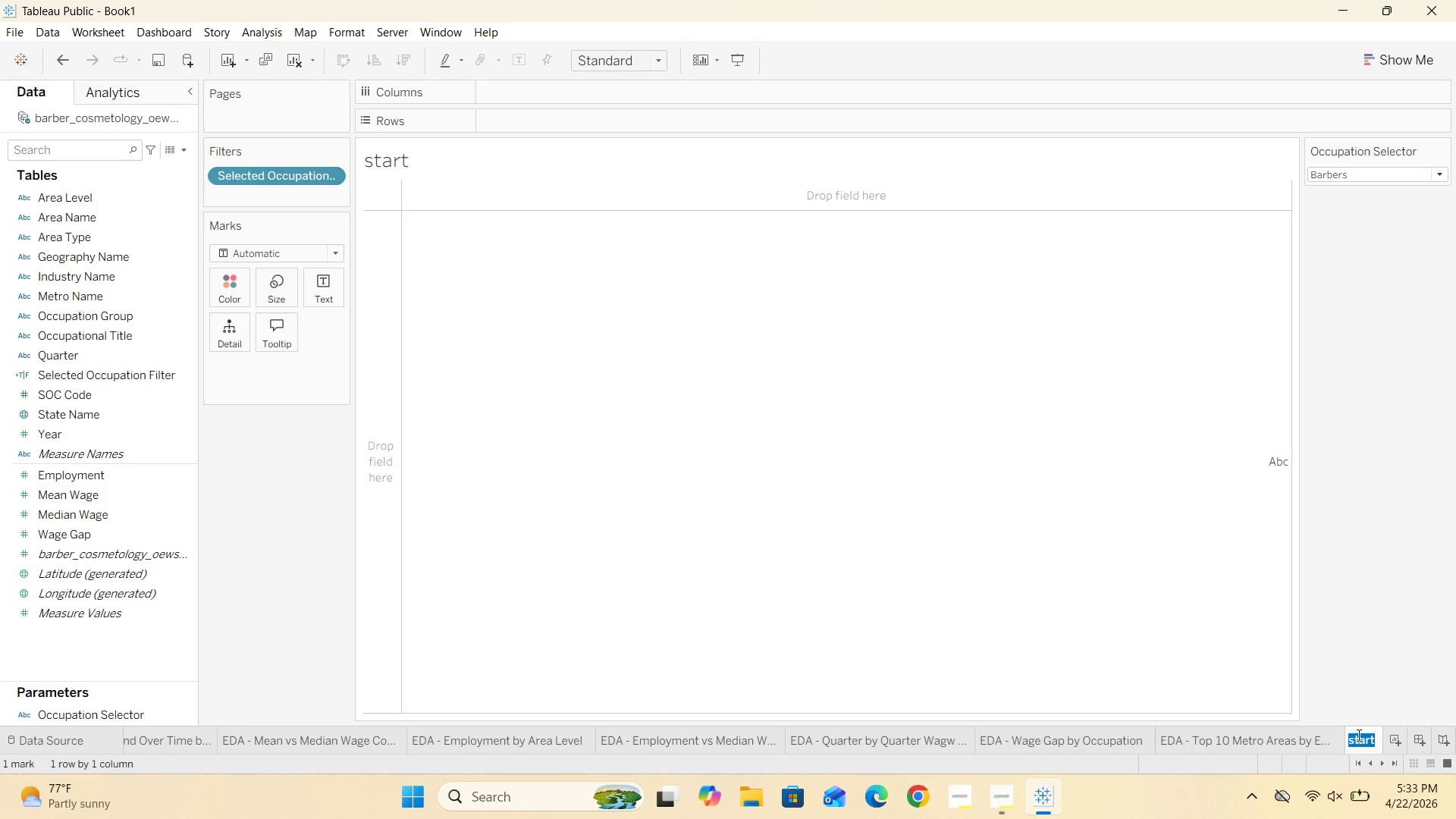 
key(Backspace)
type(Cali)
 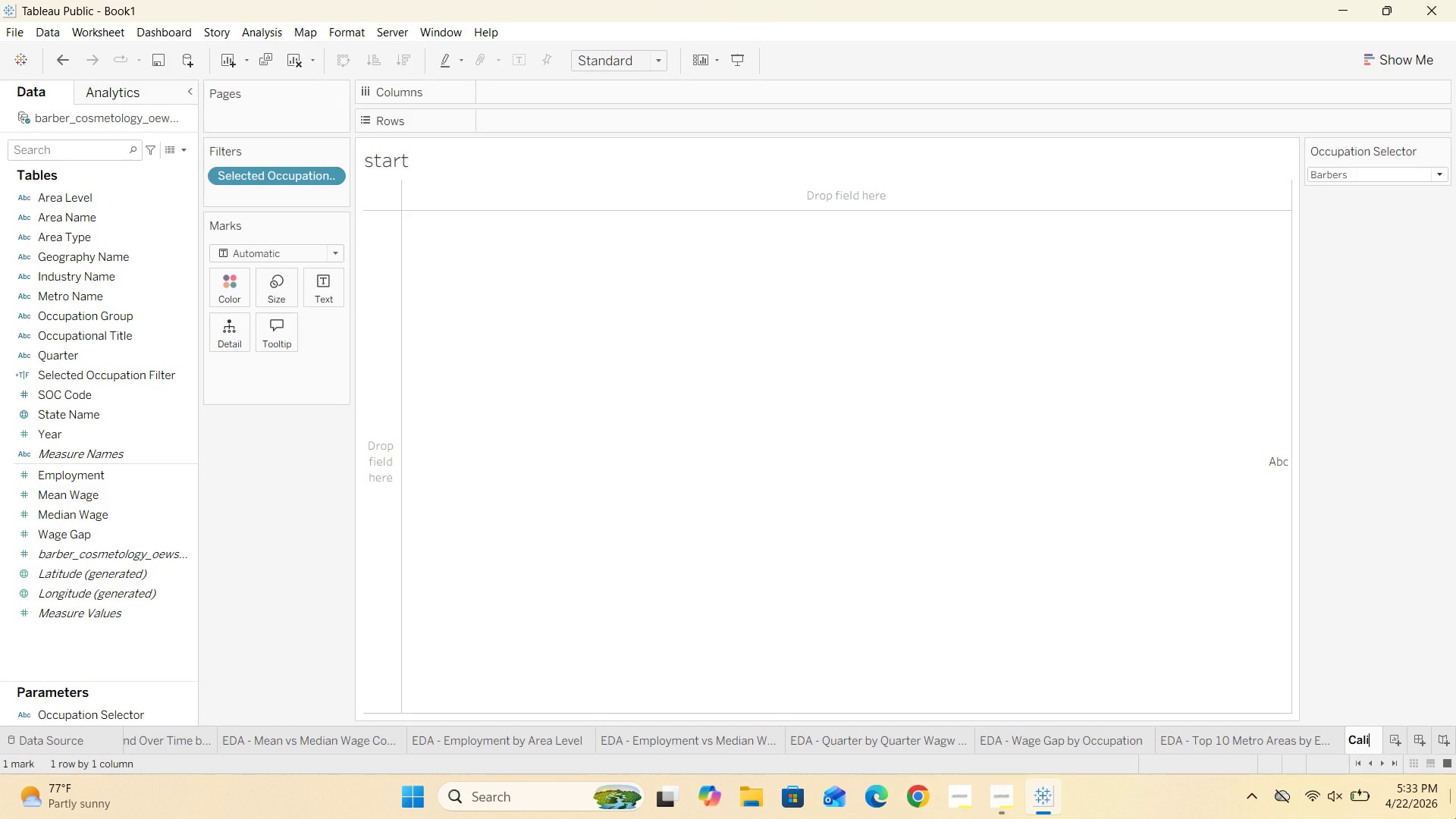 
type(fornia)
 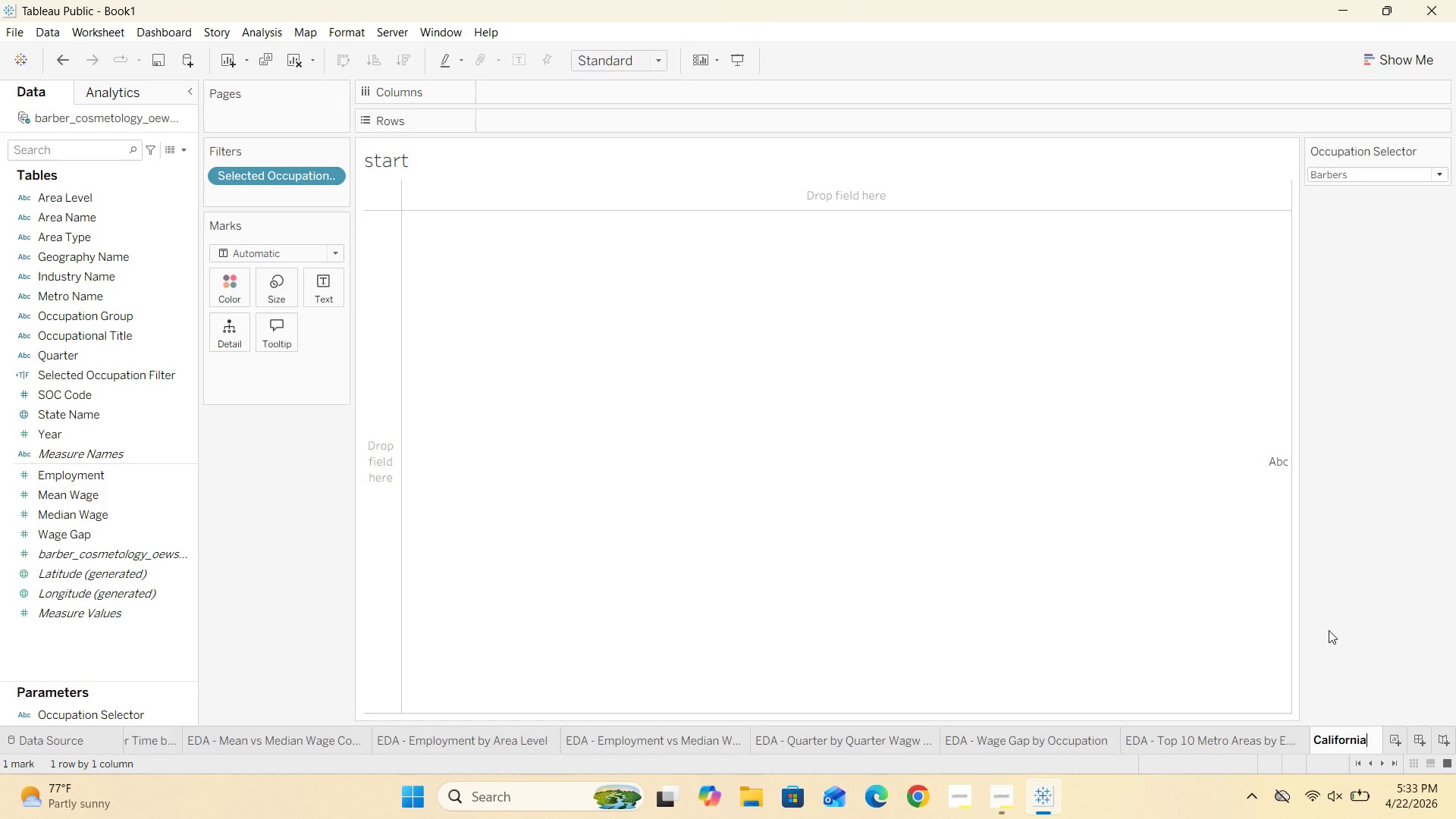 
key(Space)
 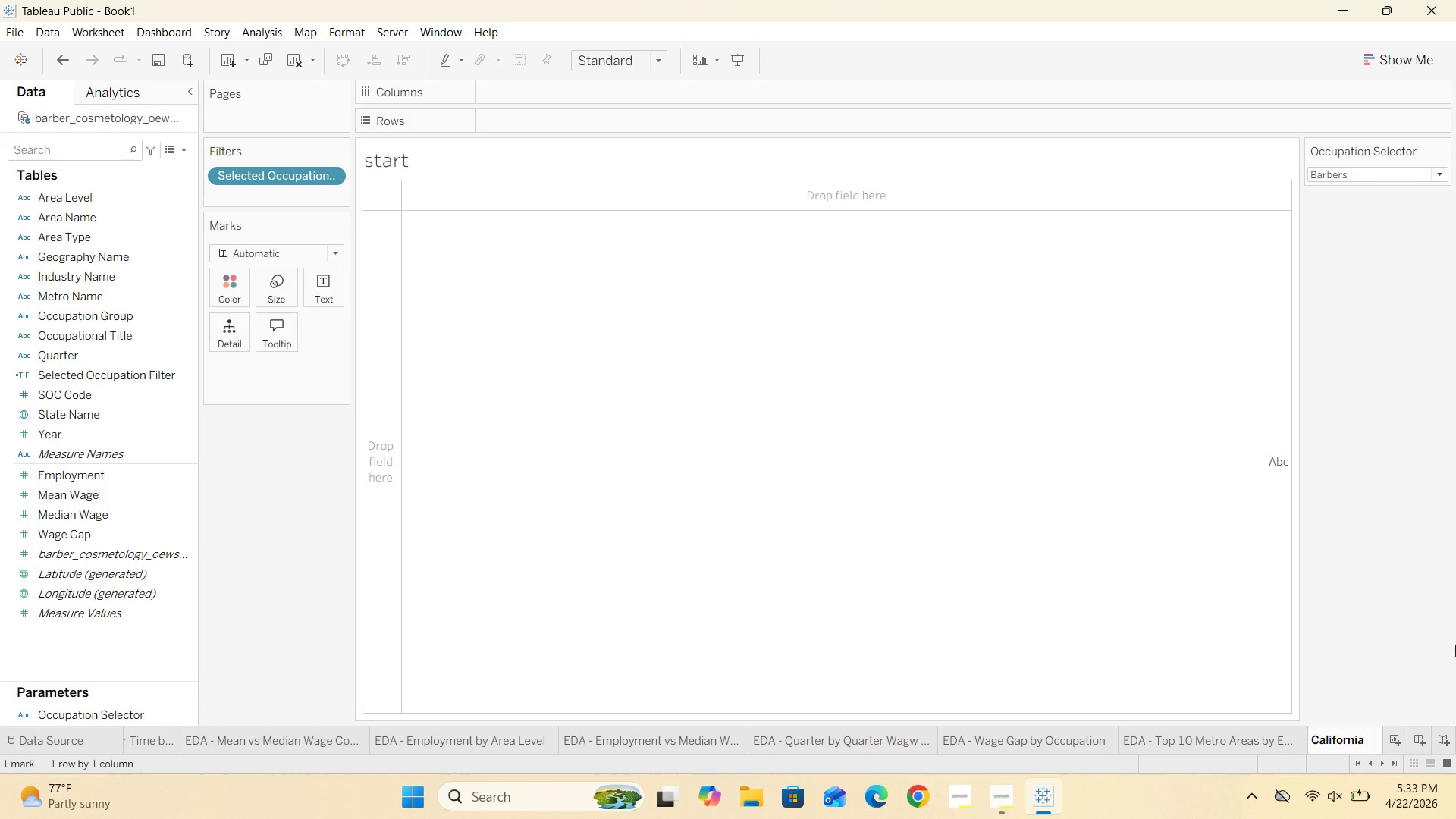 
type(Occupatn)
 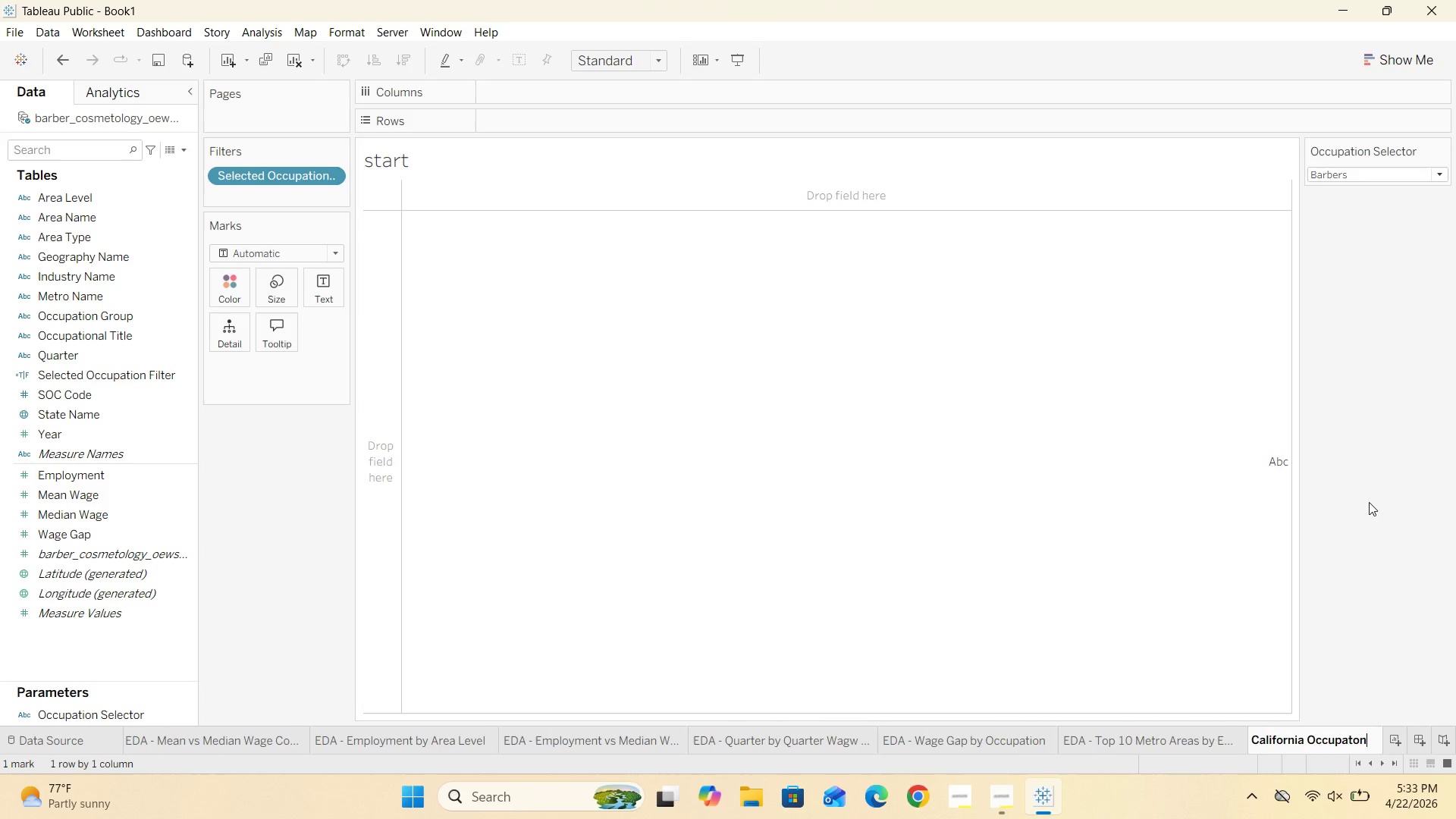 
hold_key(key=O, duration=0.33)
 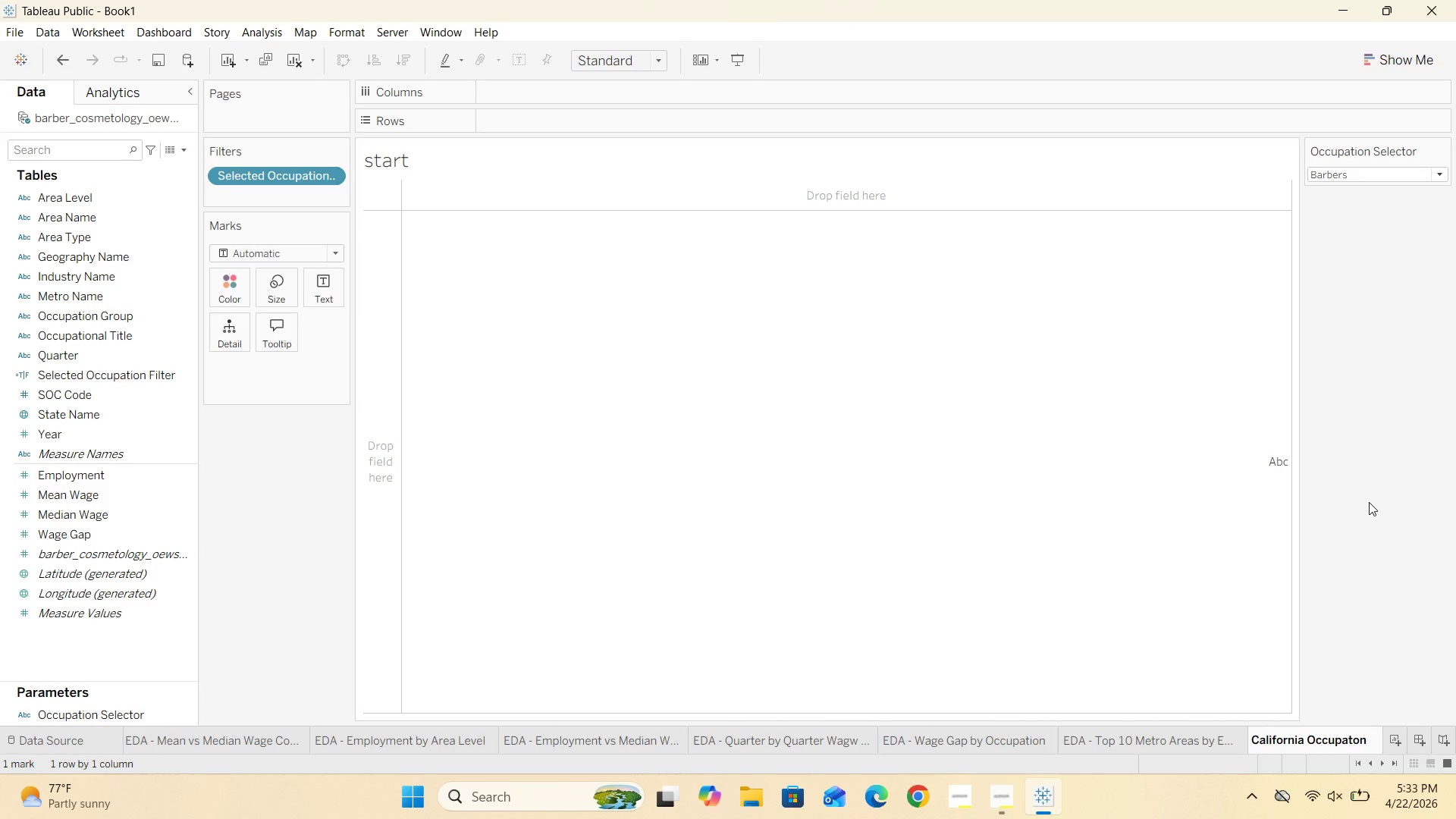 
key(ArrowLeft)
 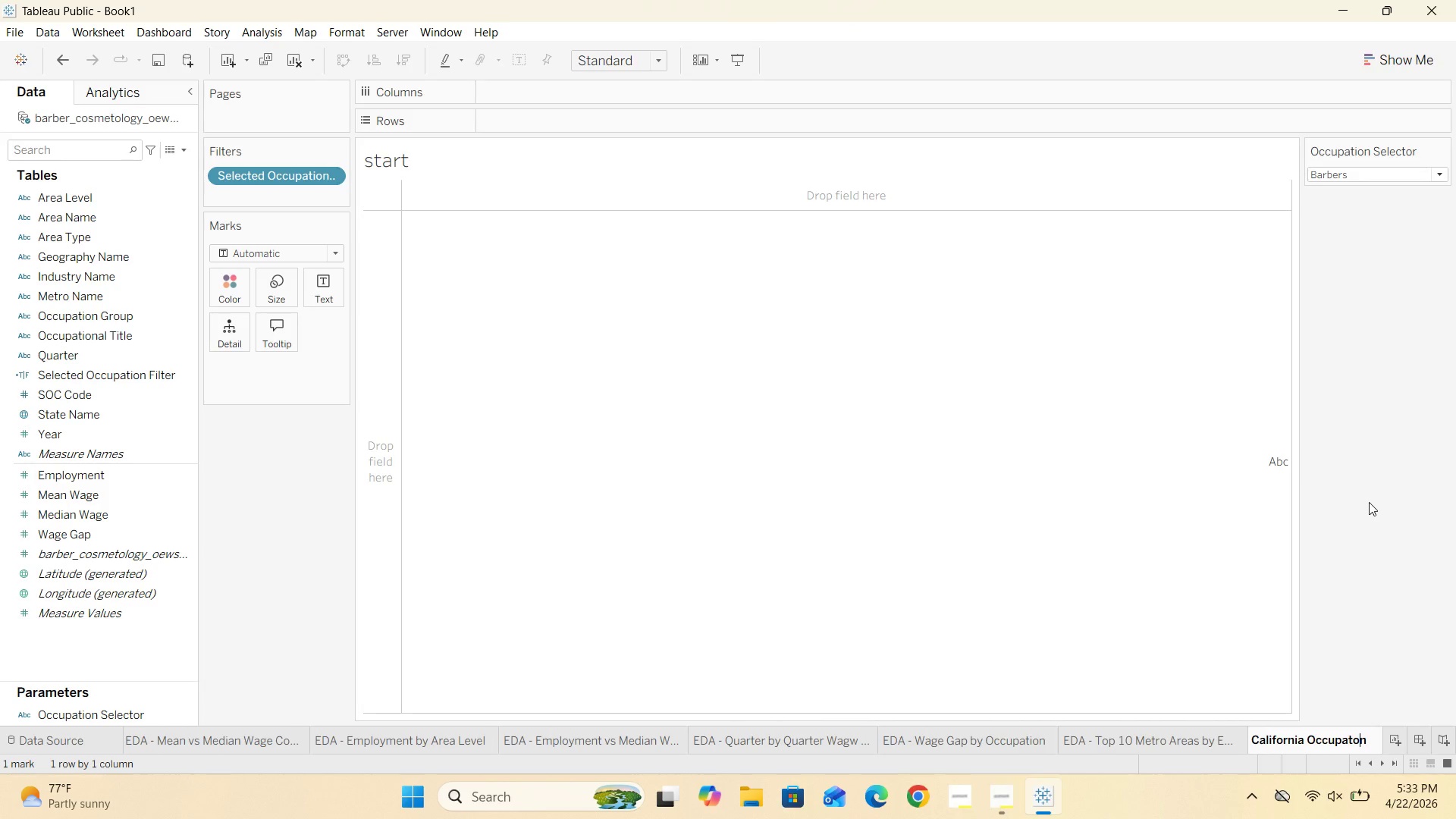 
key(ArrowLeft)
 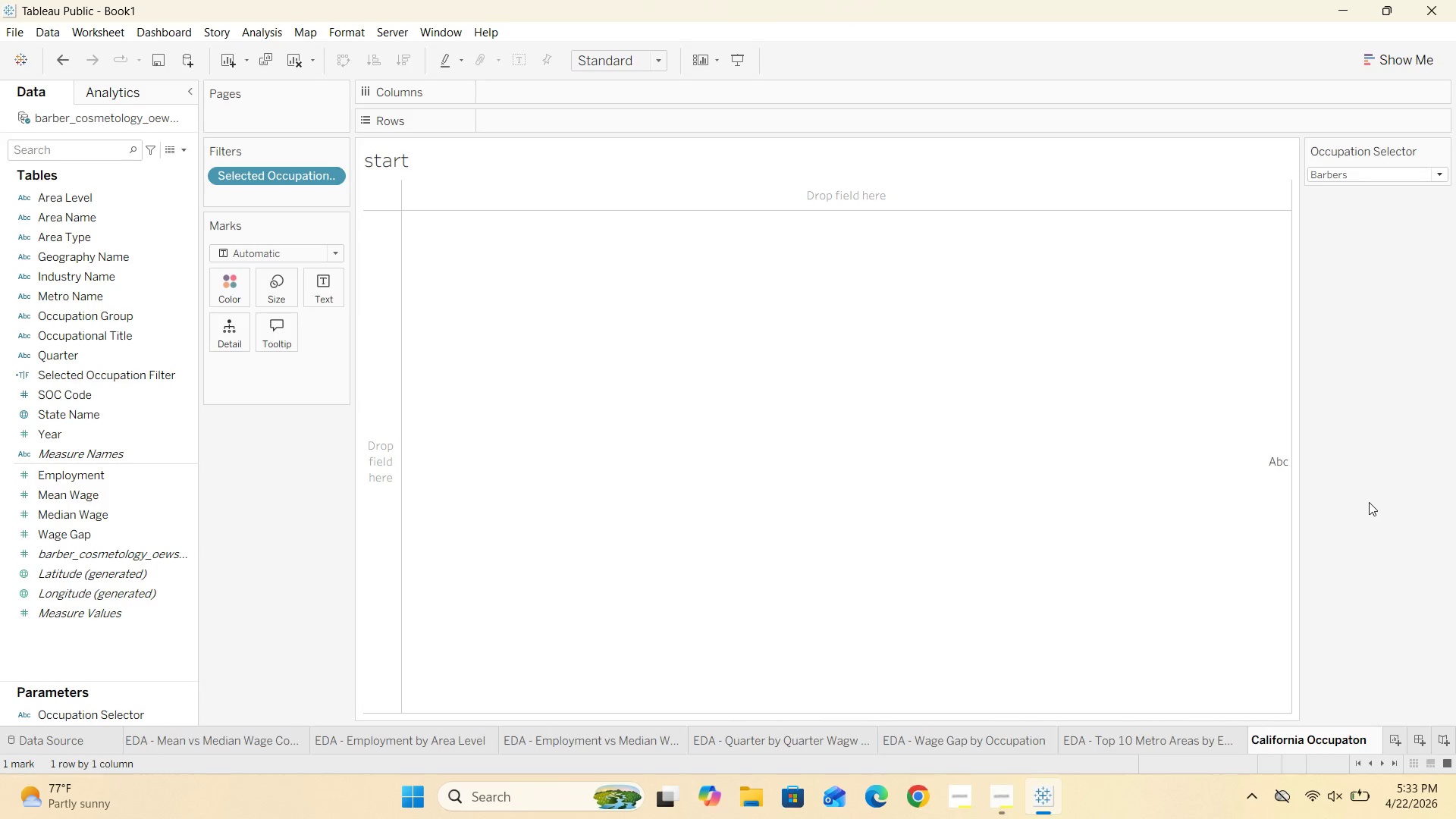 
key(I)
 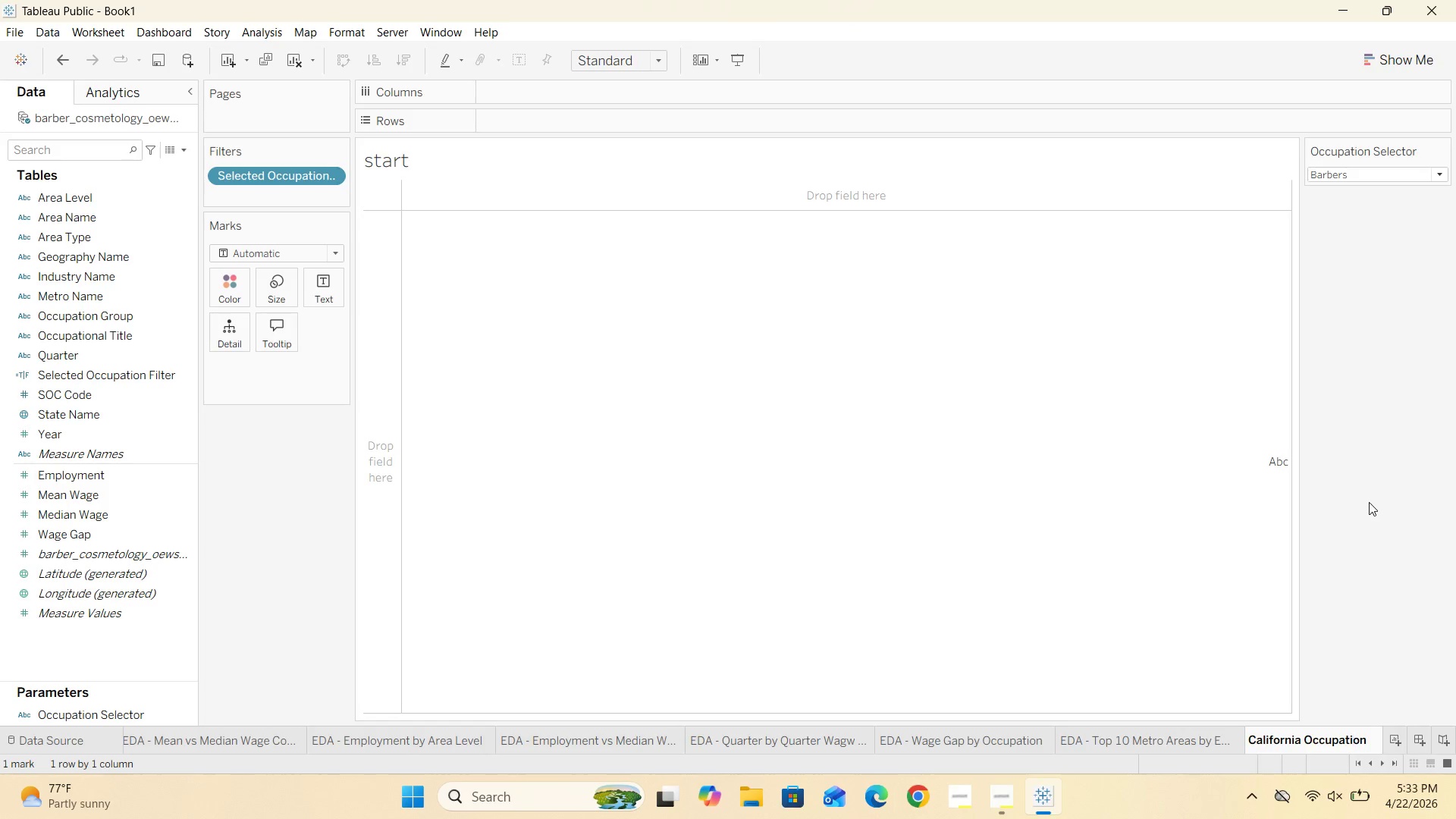 
hold_key(key=ArrowRight, duration=0.61)
 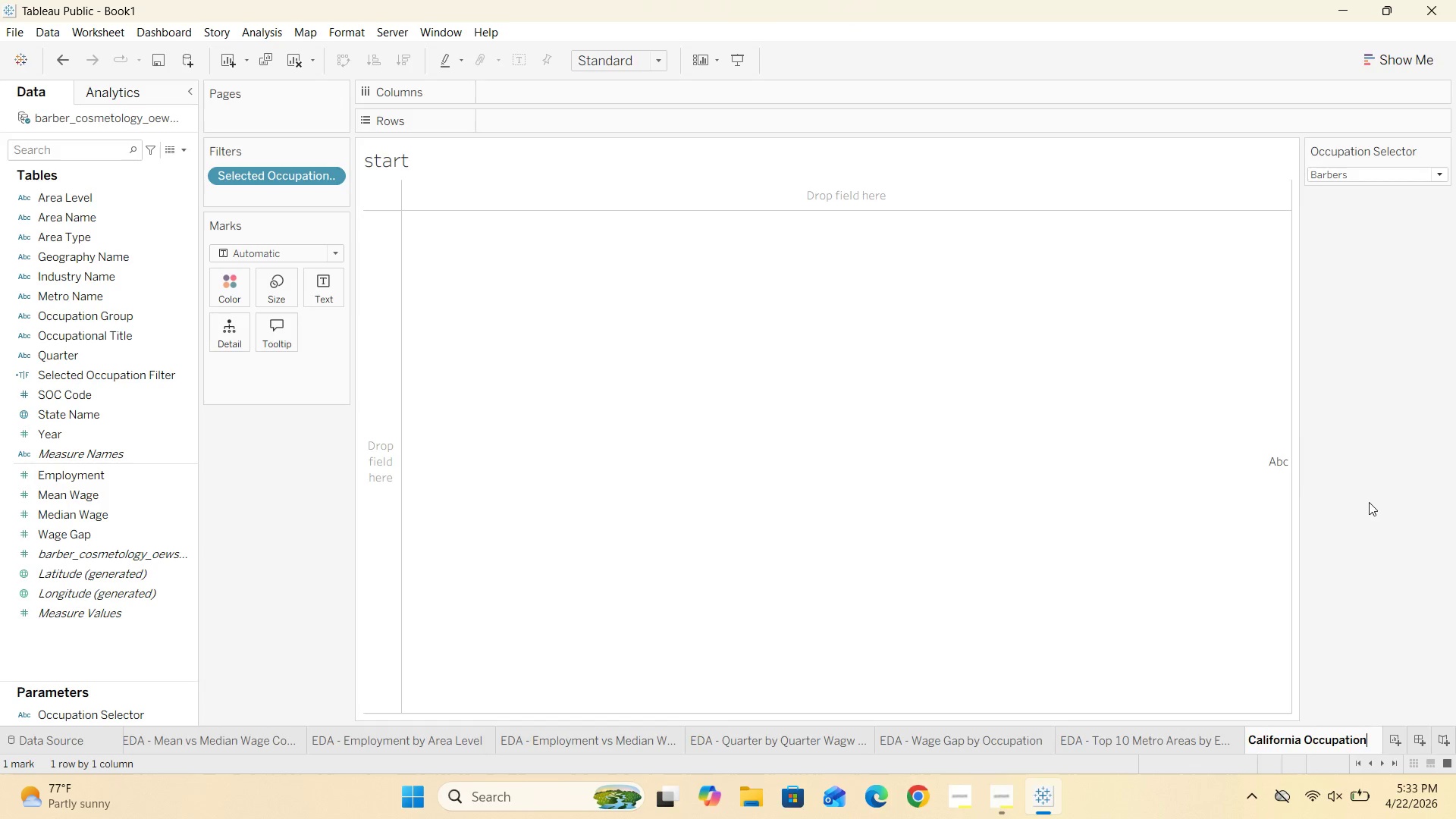 
key(Space)
 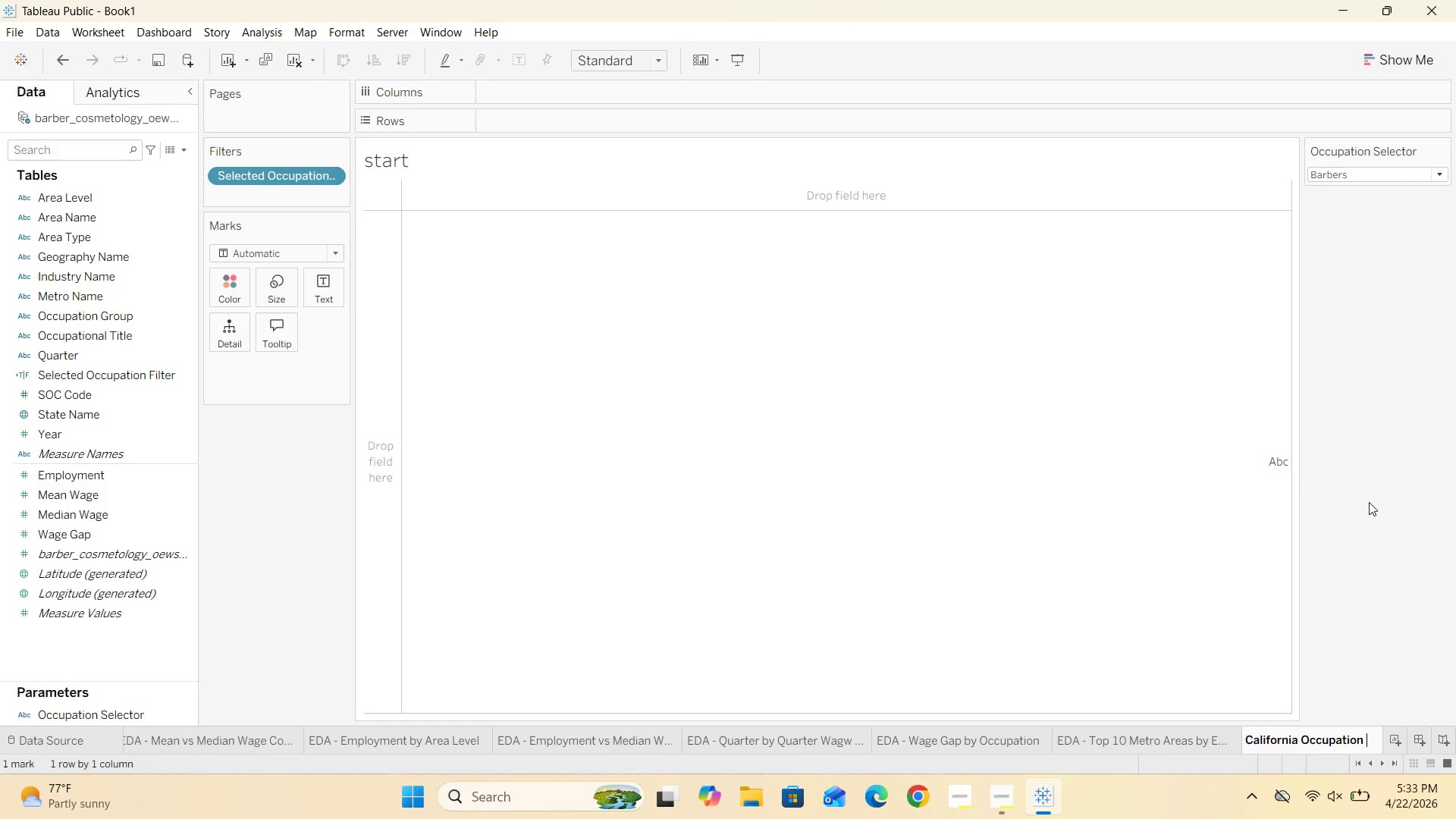 
key(CapsLock)
 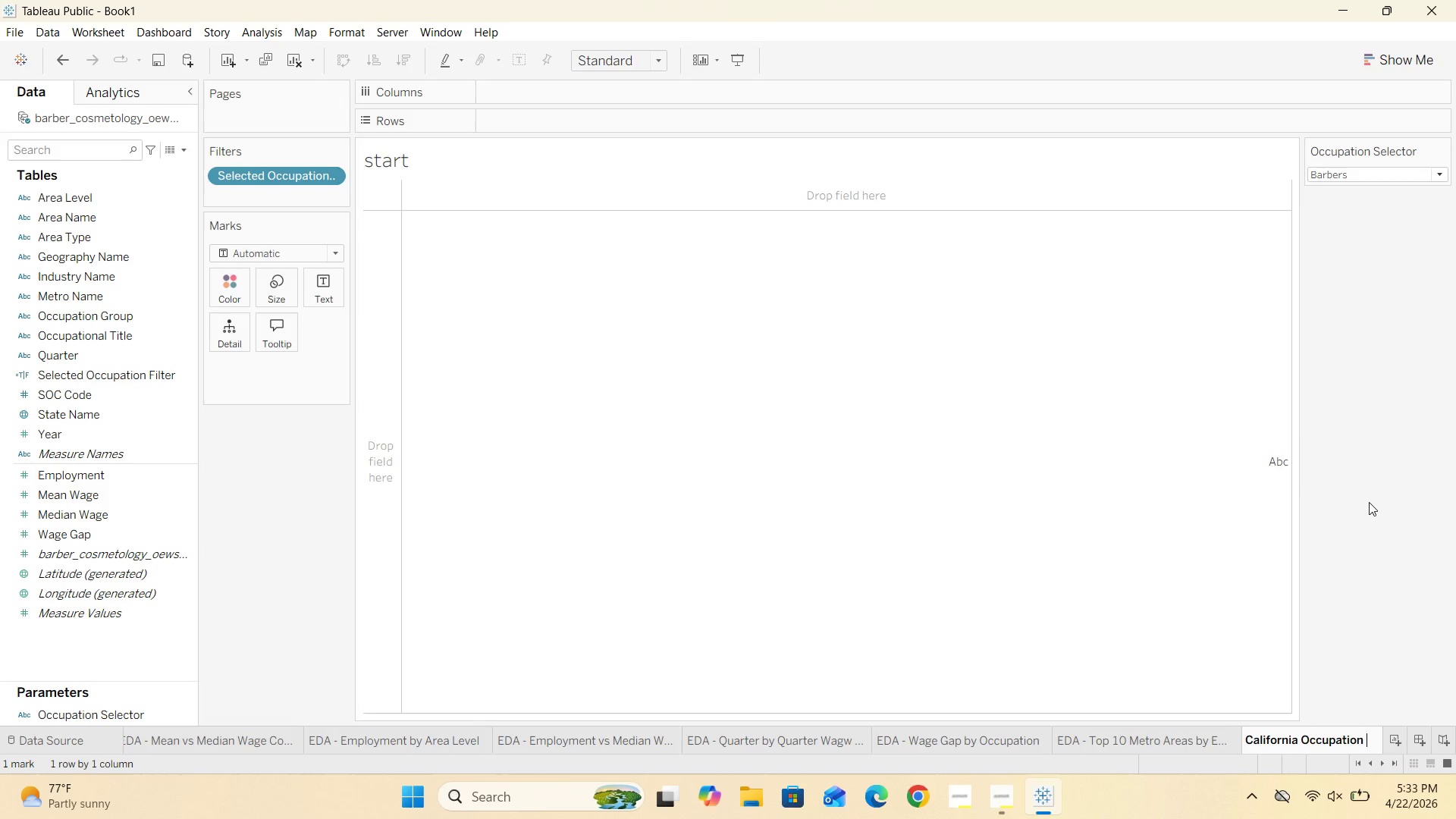 
key(C)
 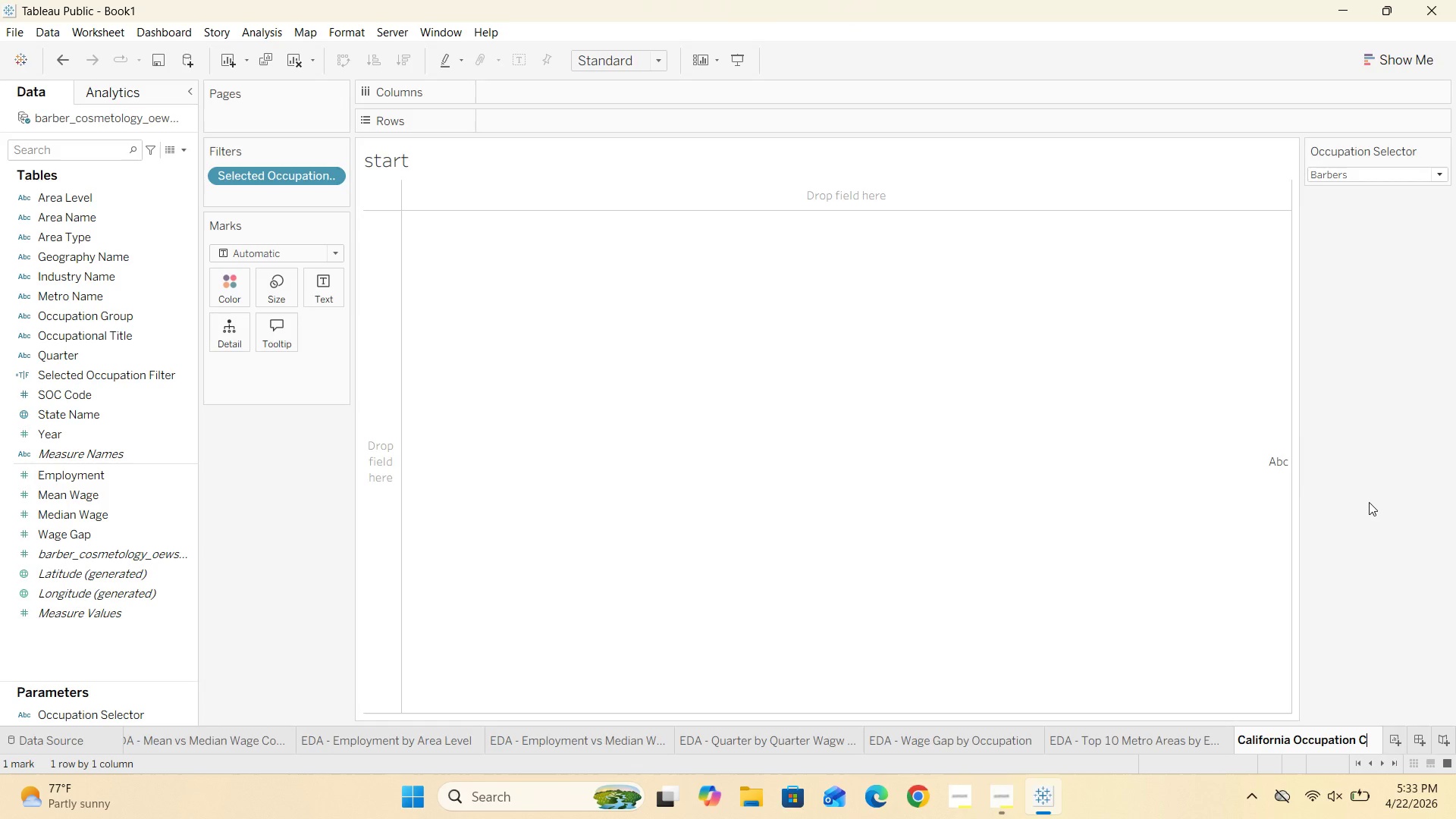 
key(CapsLock)
 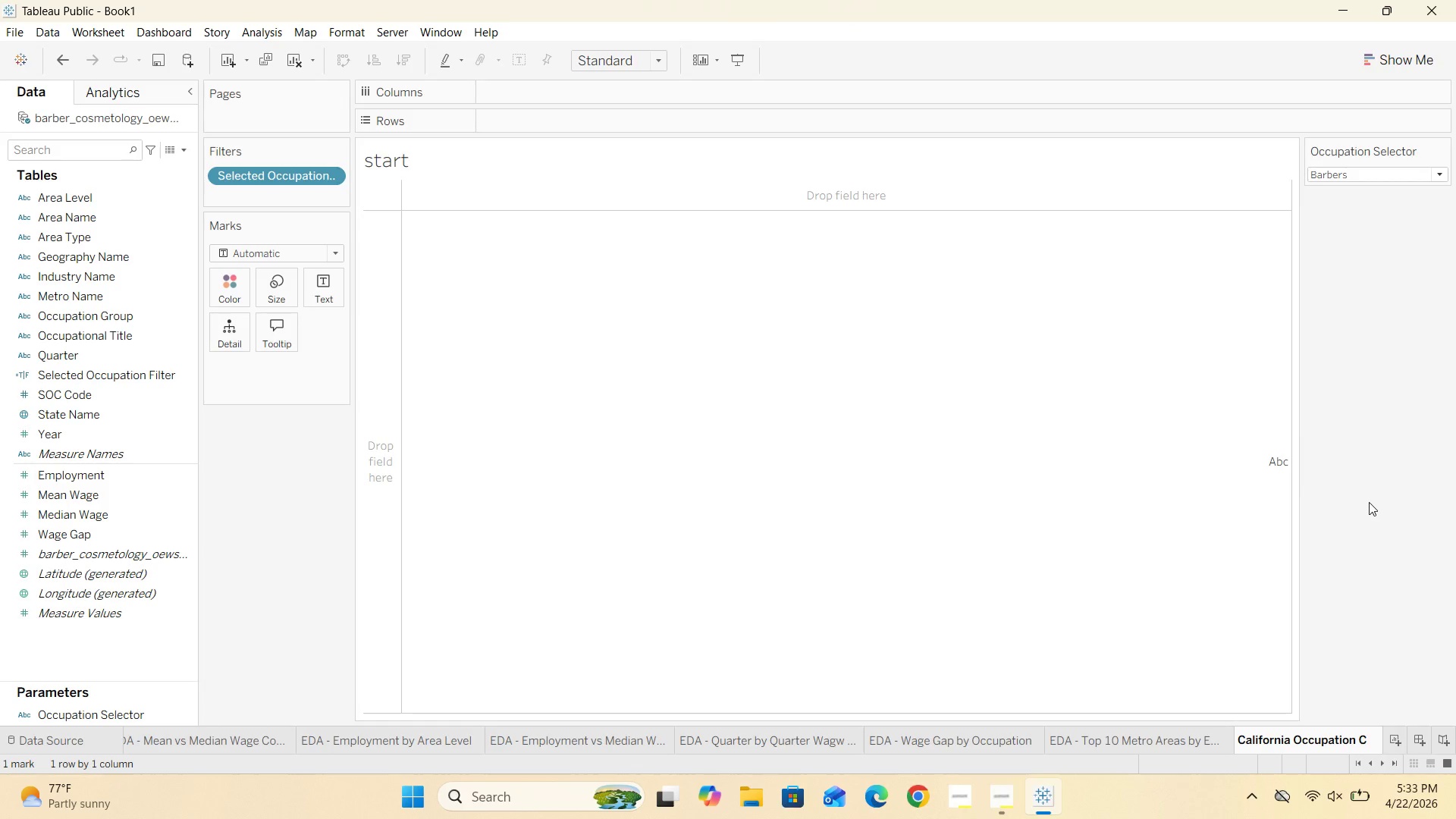 
wait(9.97)
 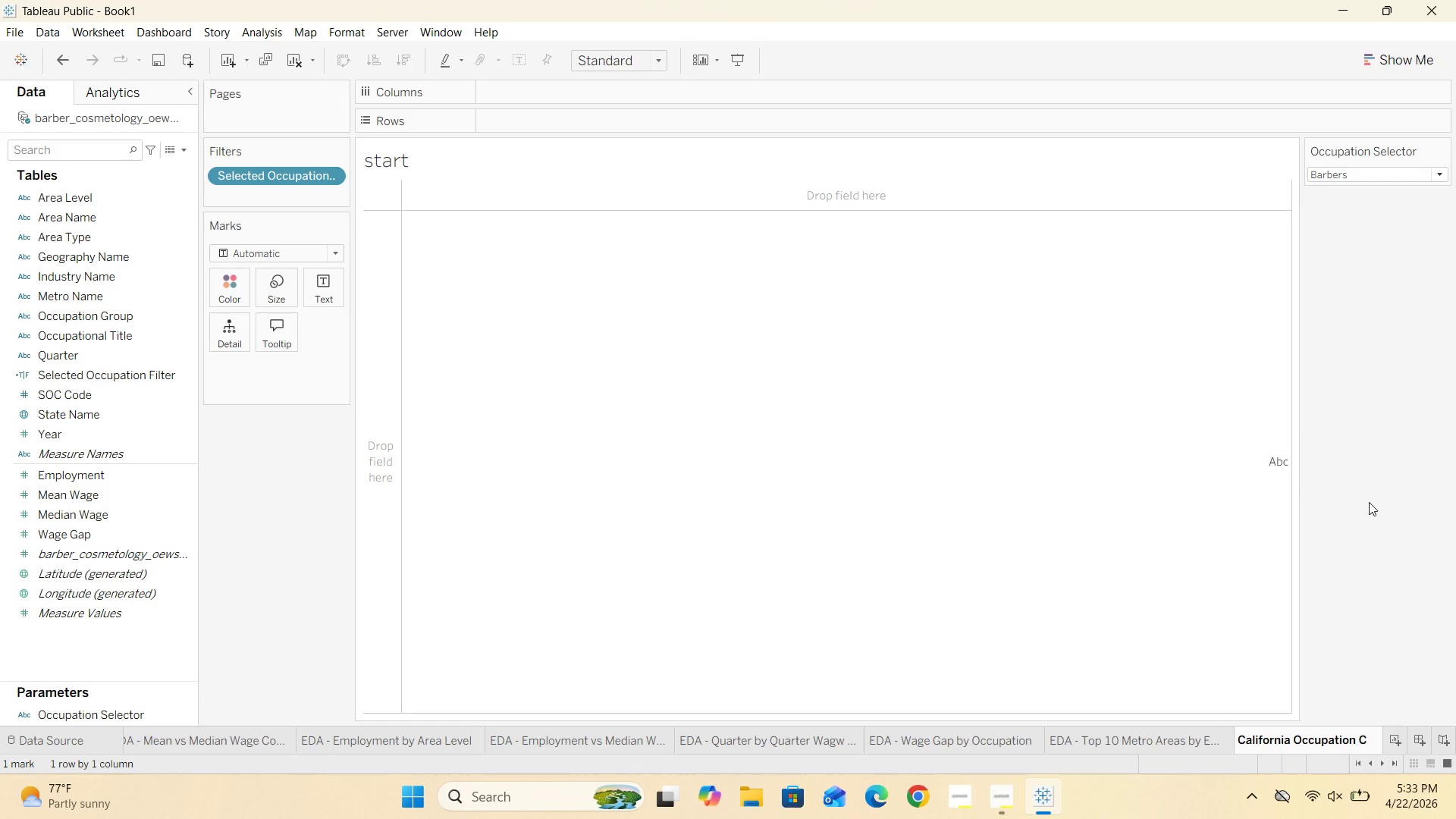 
type(oNCENR)
key(Backspace)
type(T)
key(Backspace)
key(Backspace)
key(Backspace)
key(Backspace)
key(Backspace)
type(mcen)
key(Backspace)
key(Backspace)
key(Backspace)
key(Backspace)
type(ncentration Map)
 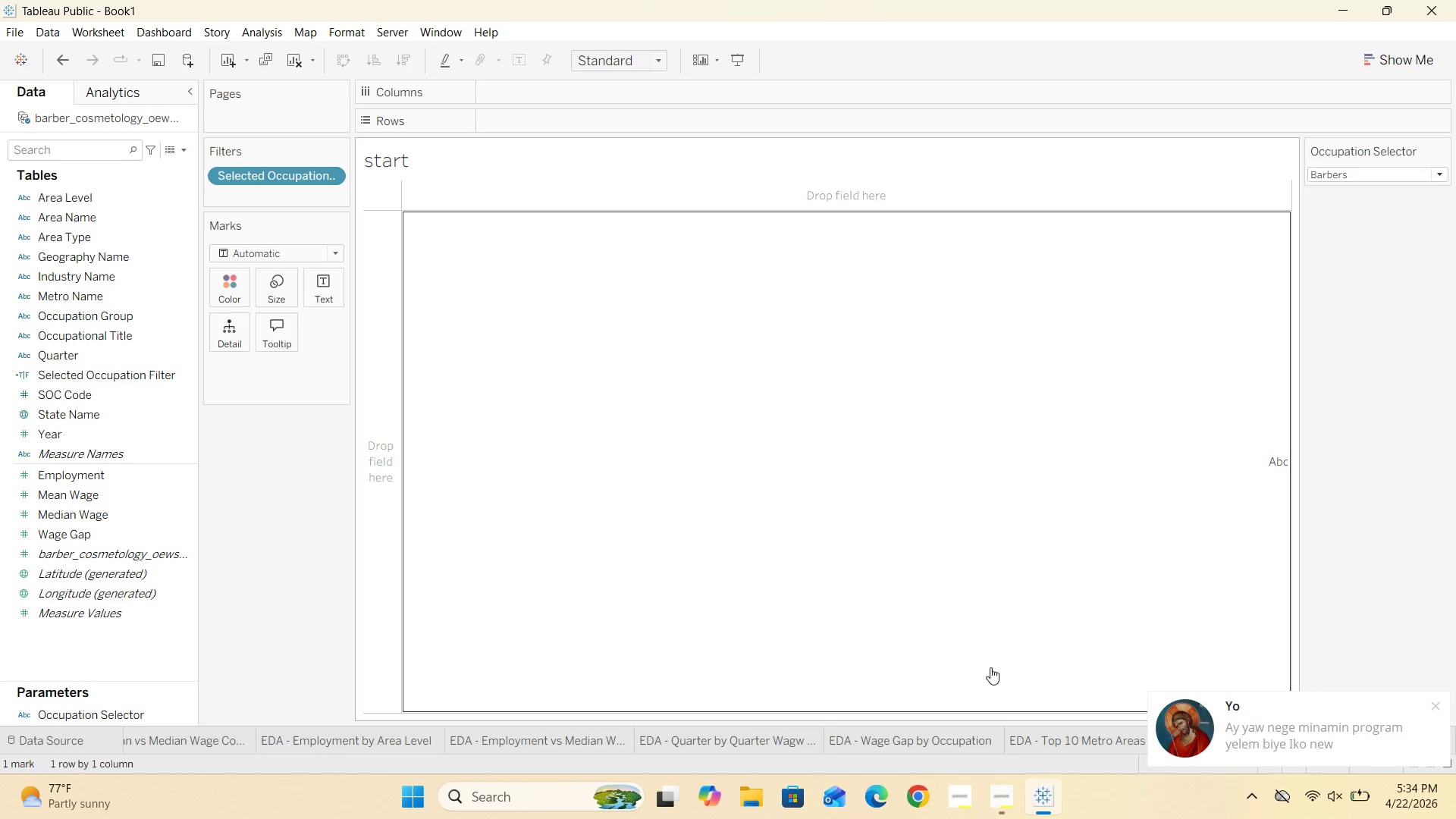 
wait(5.16)
 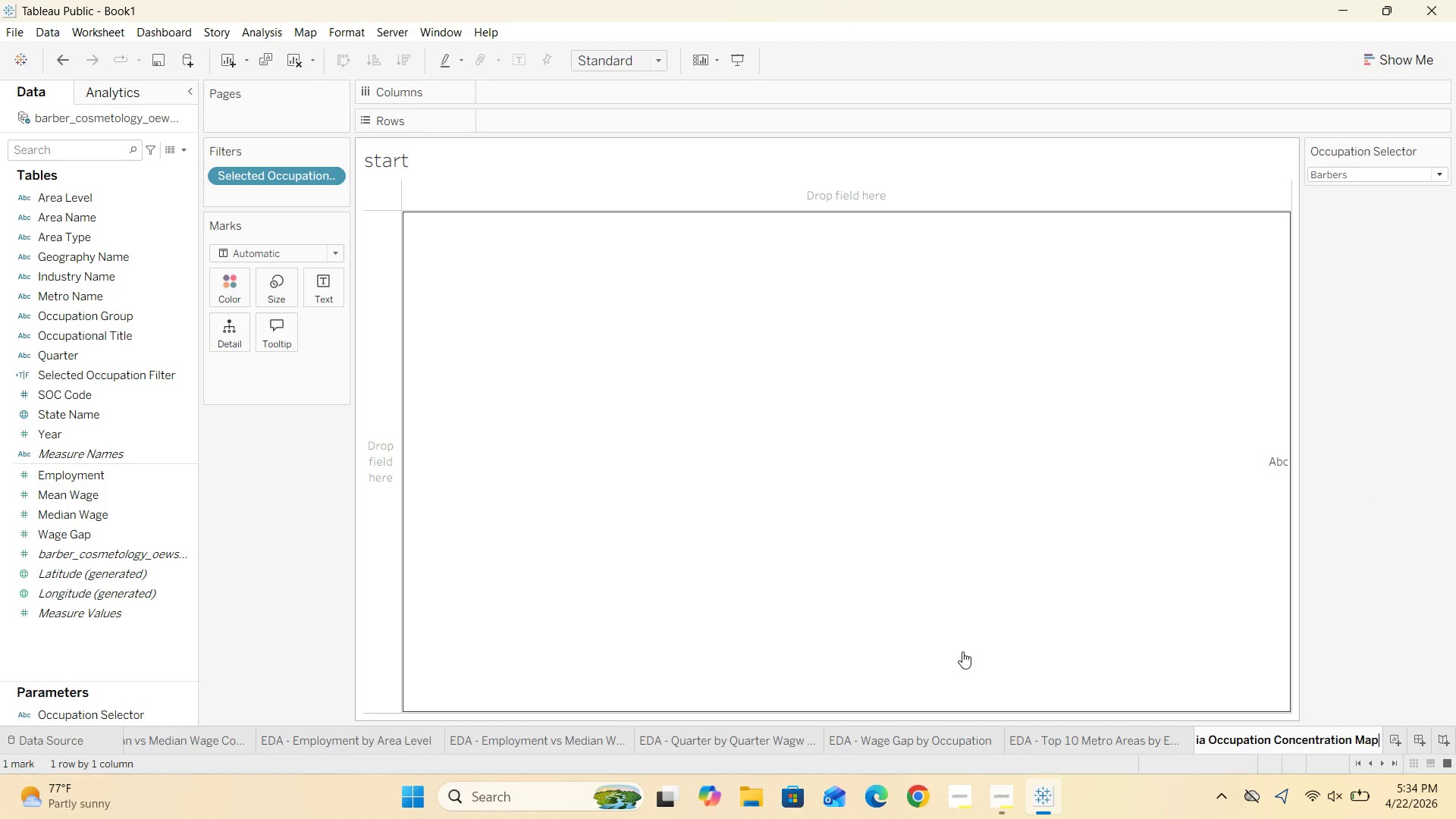 
left_click([1128, 566])
 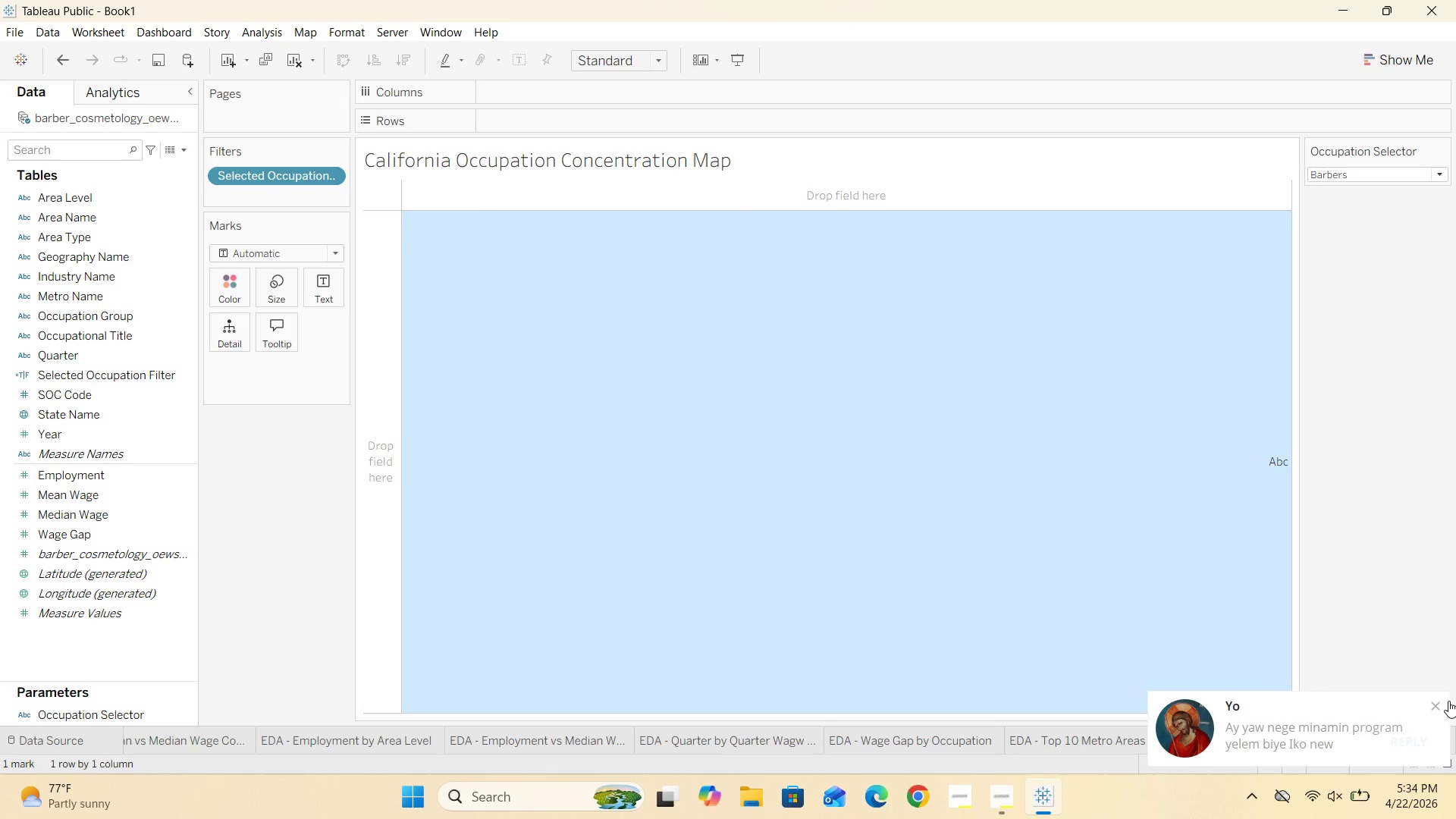 
left_click([1442, 701])
 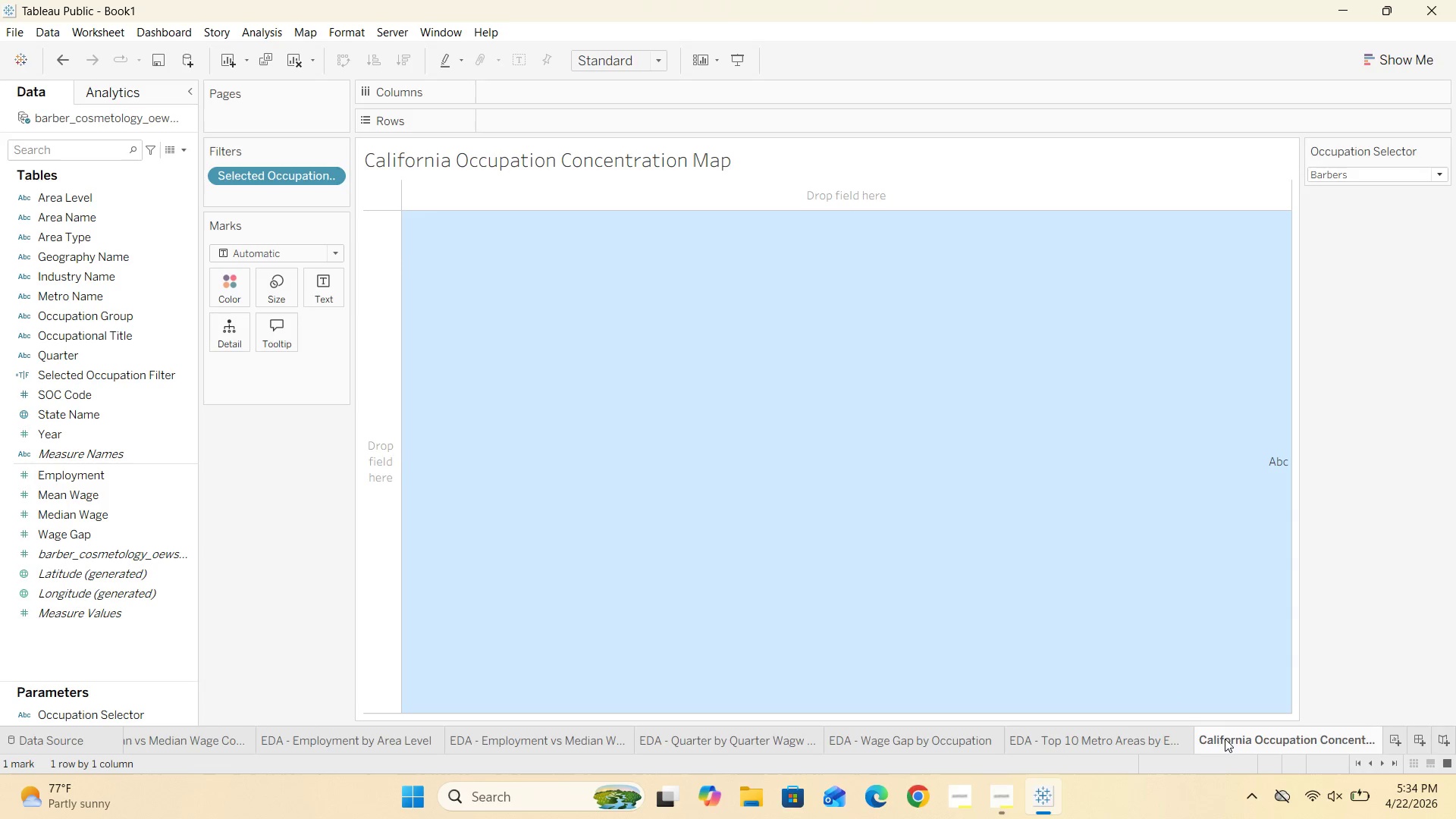 
left_click([1001, 571])
 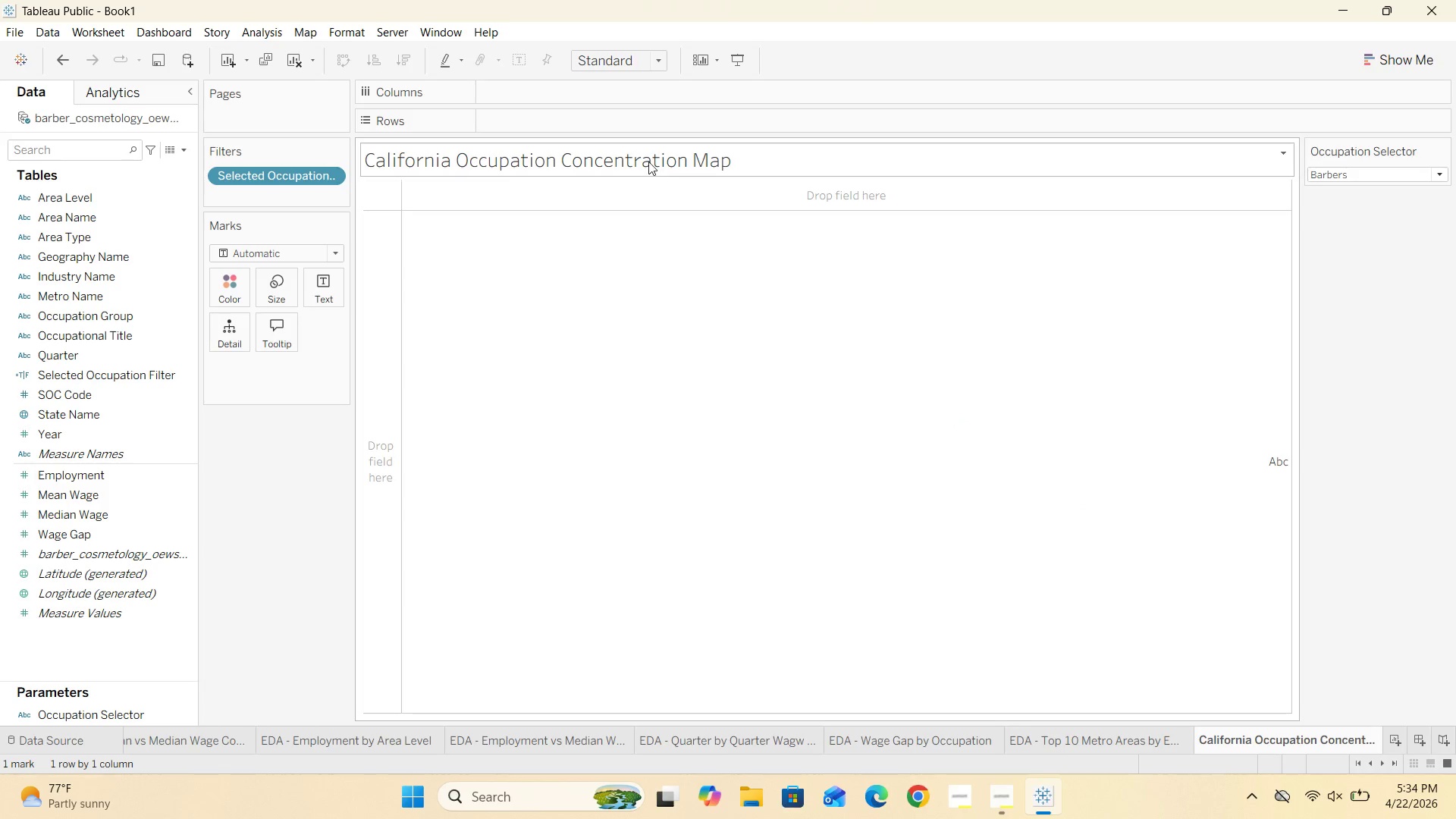 
double_click([648, 155])
 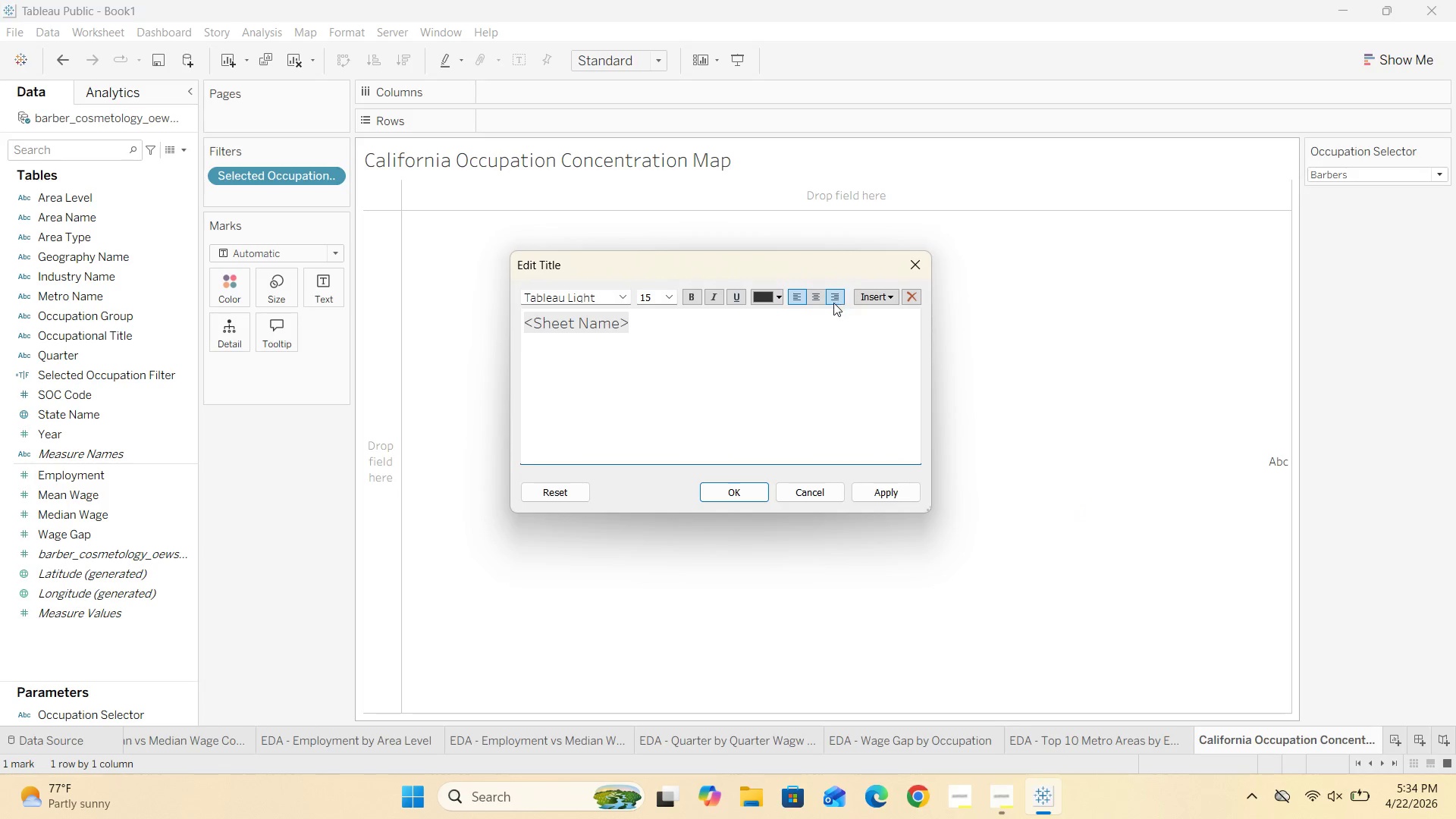 
left_click([812, 290])
 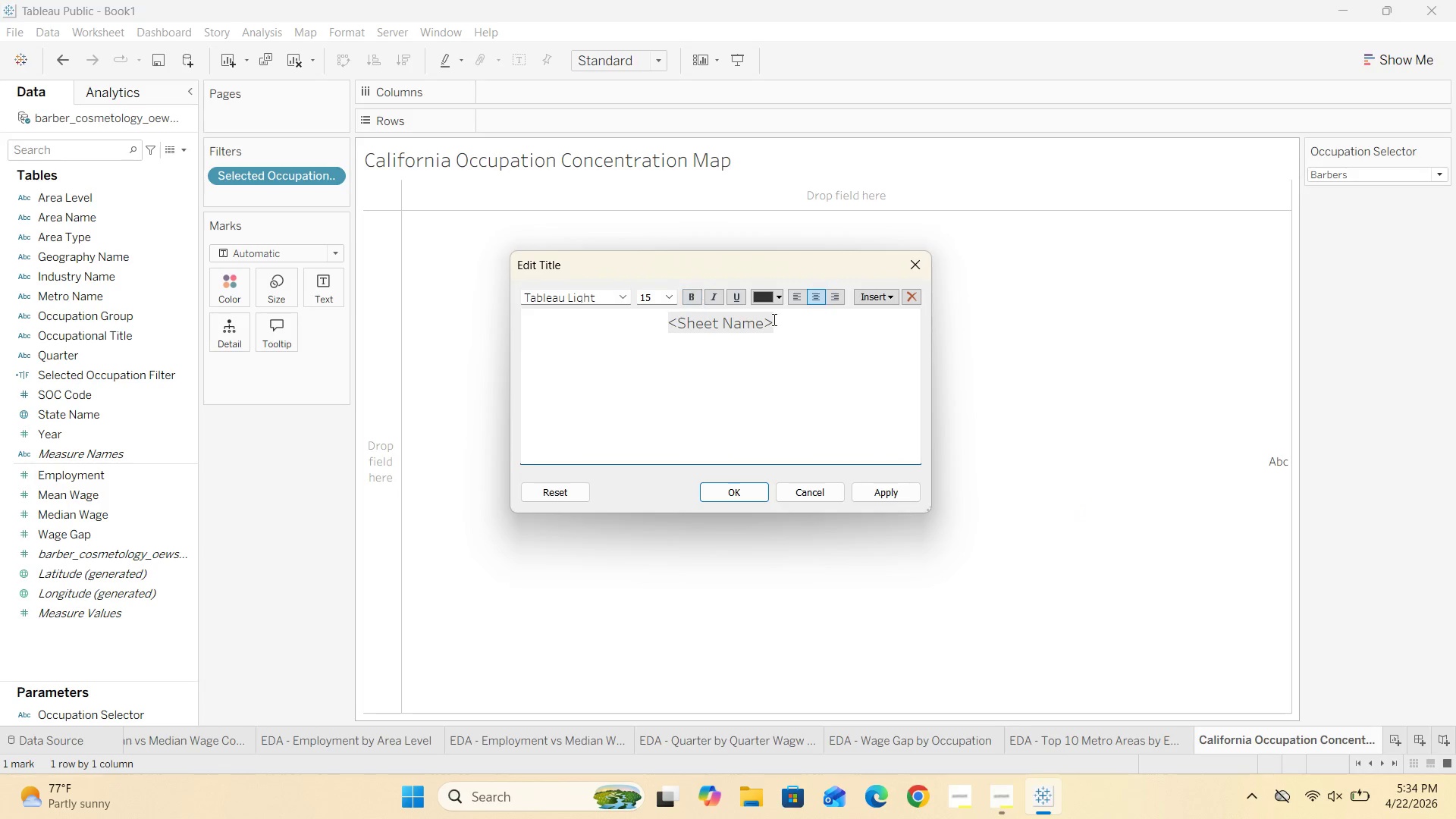 
left_click_drag(start_coordinate=[812, 328], to_coordinate=[613, 329])
 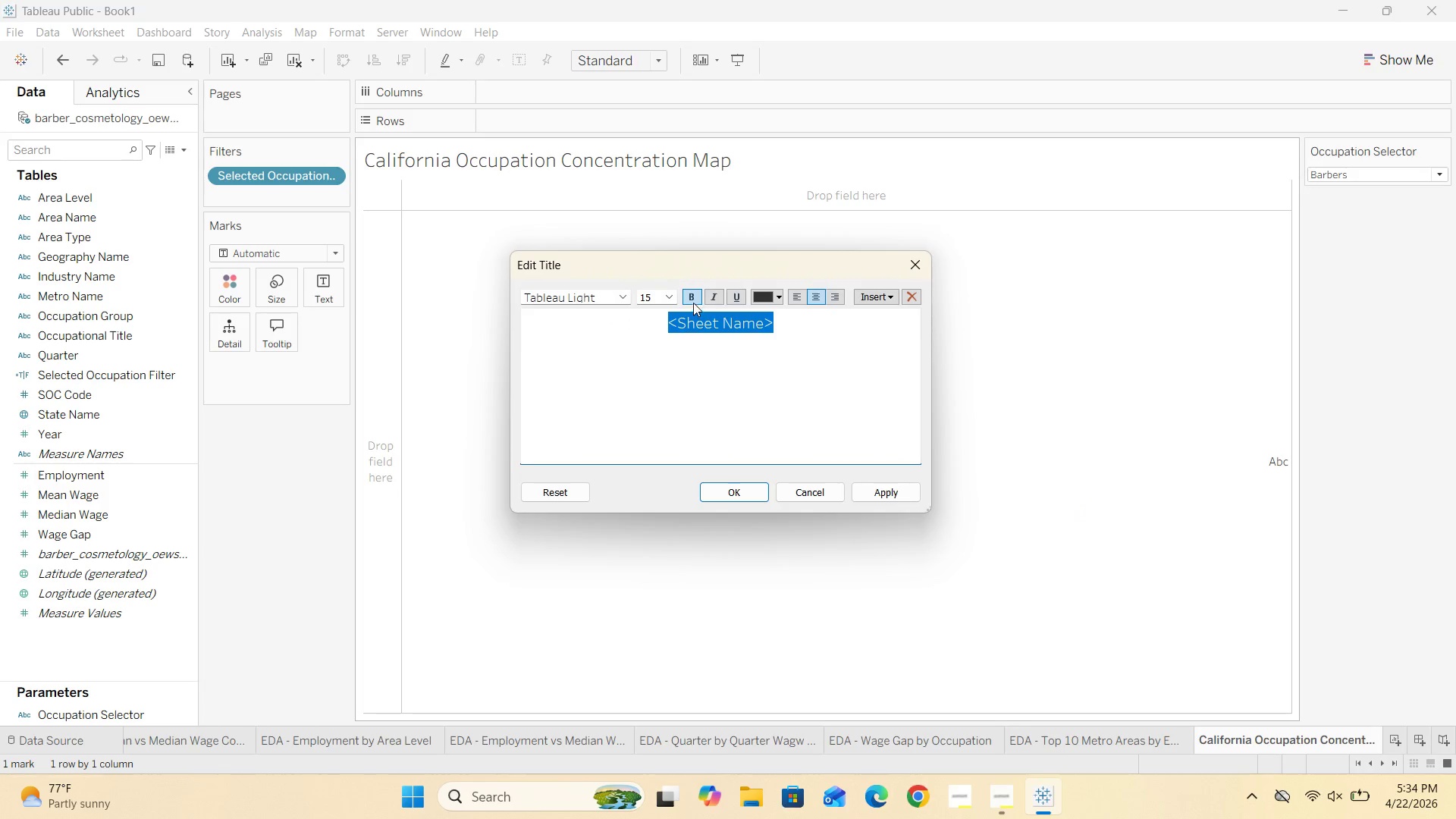 
left_click([693, 297])
 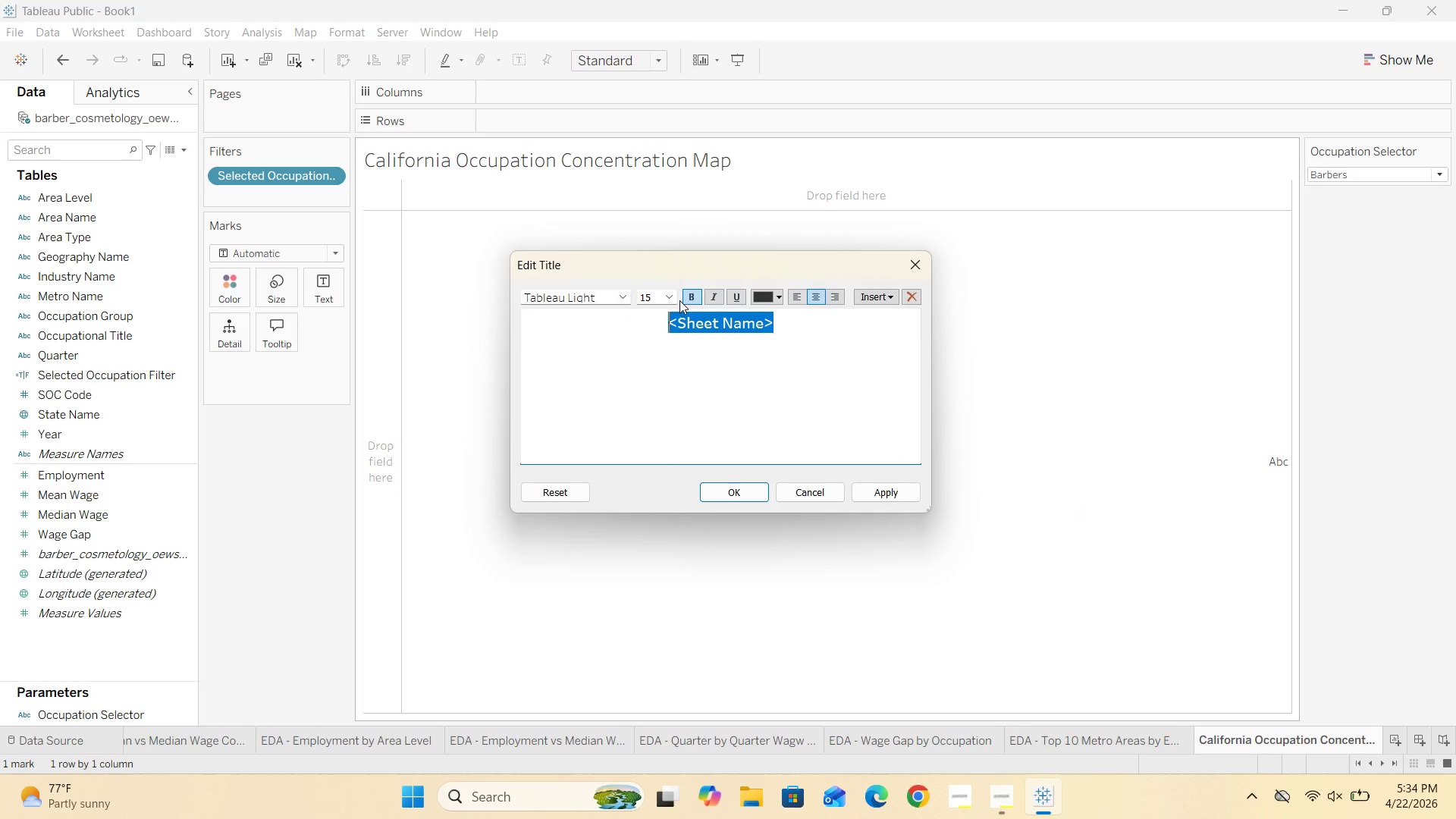 
left_click([671, 293])
 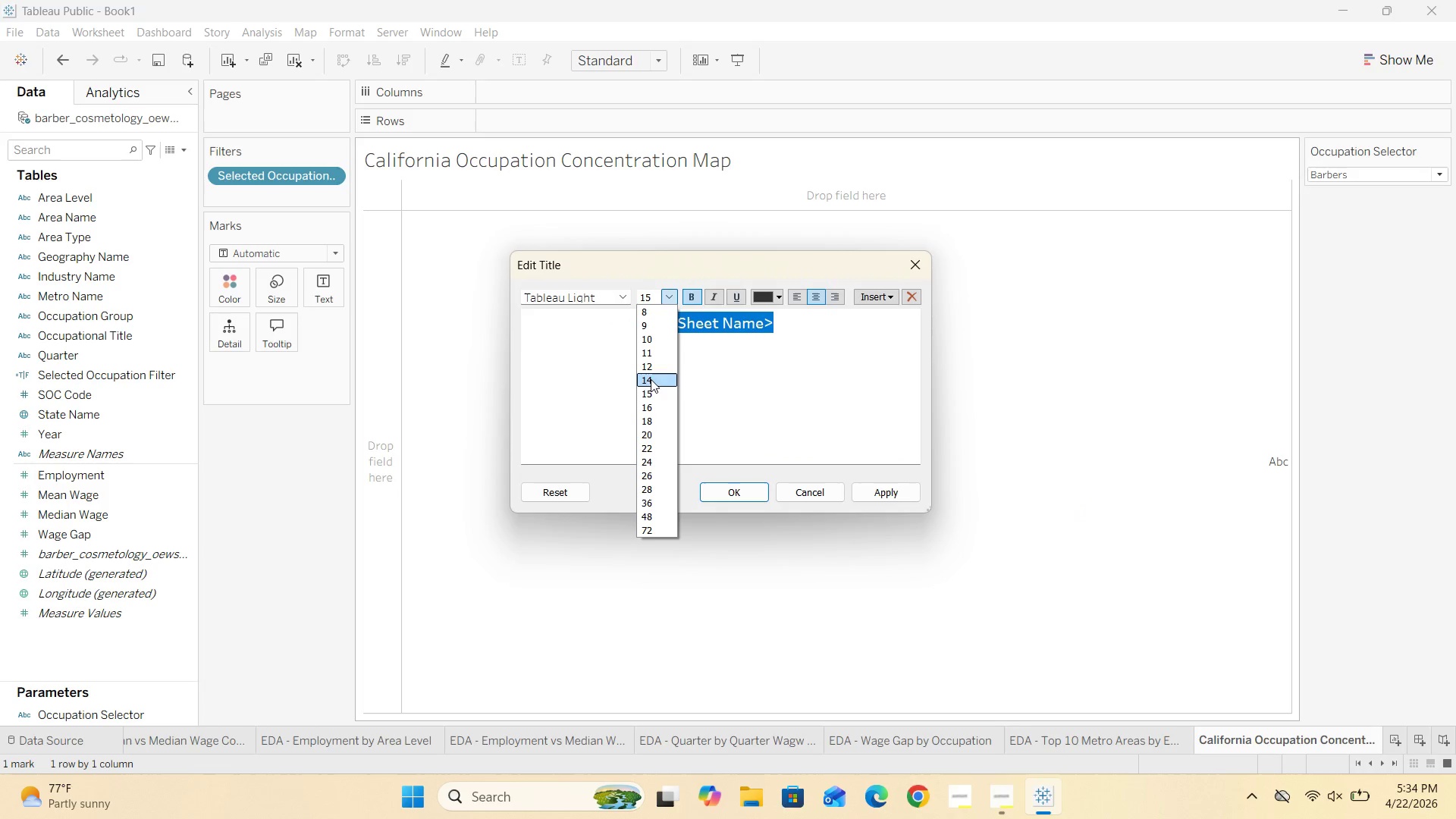 
left_click([650, 381])
 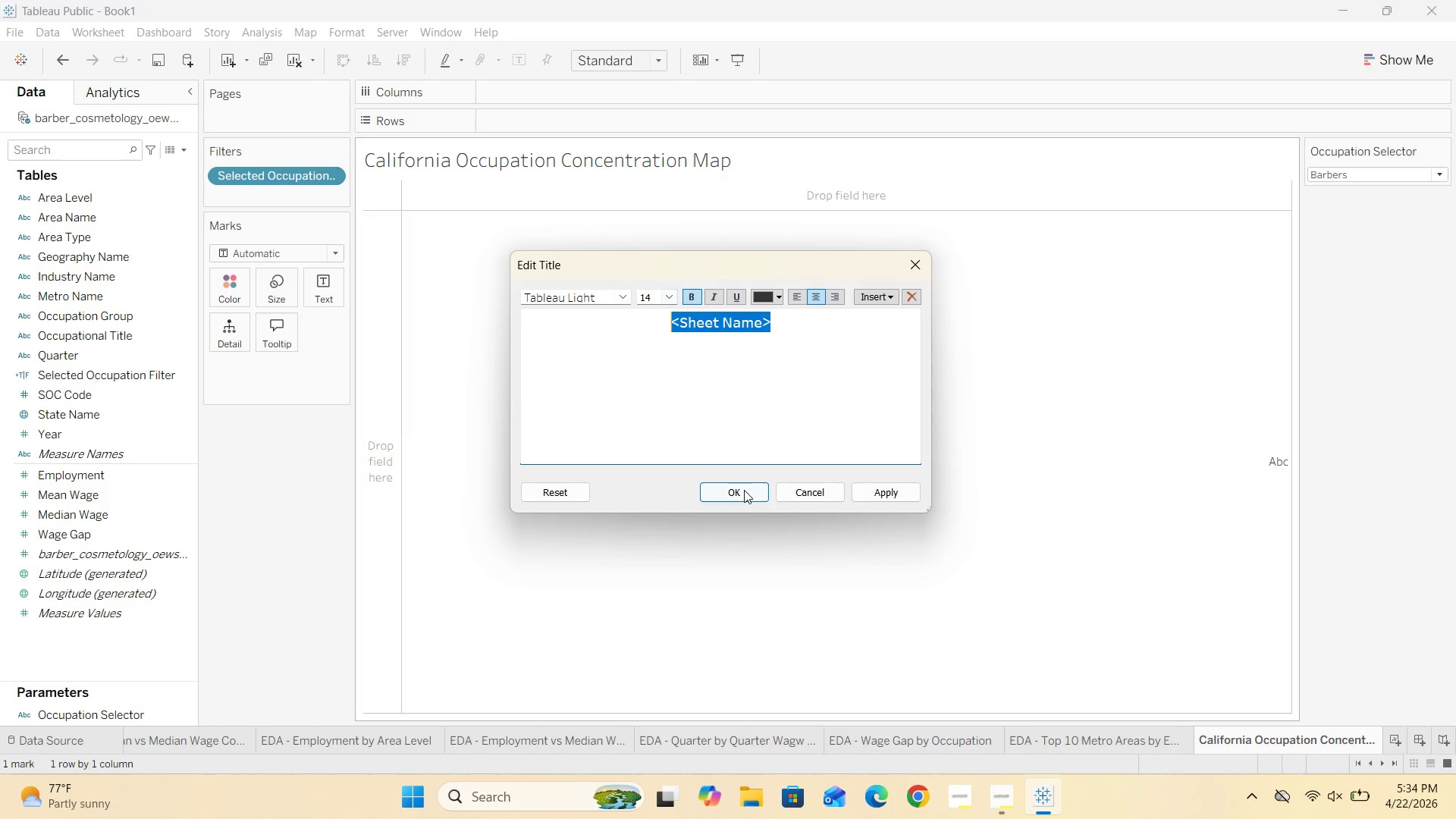 
left_click([741, 494])
 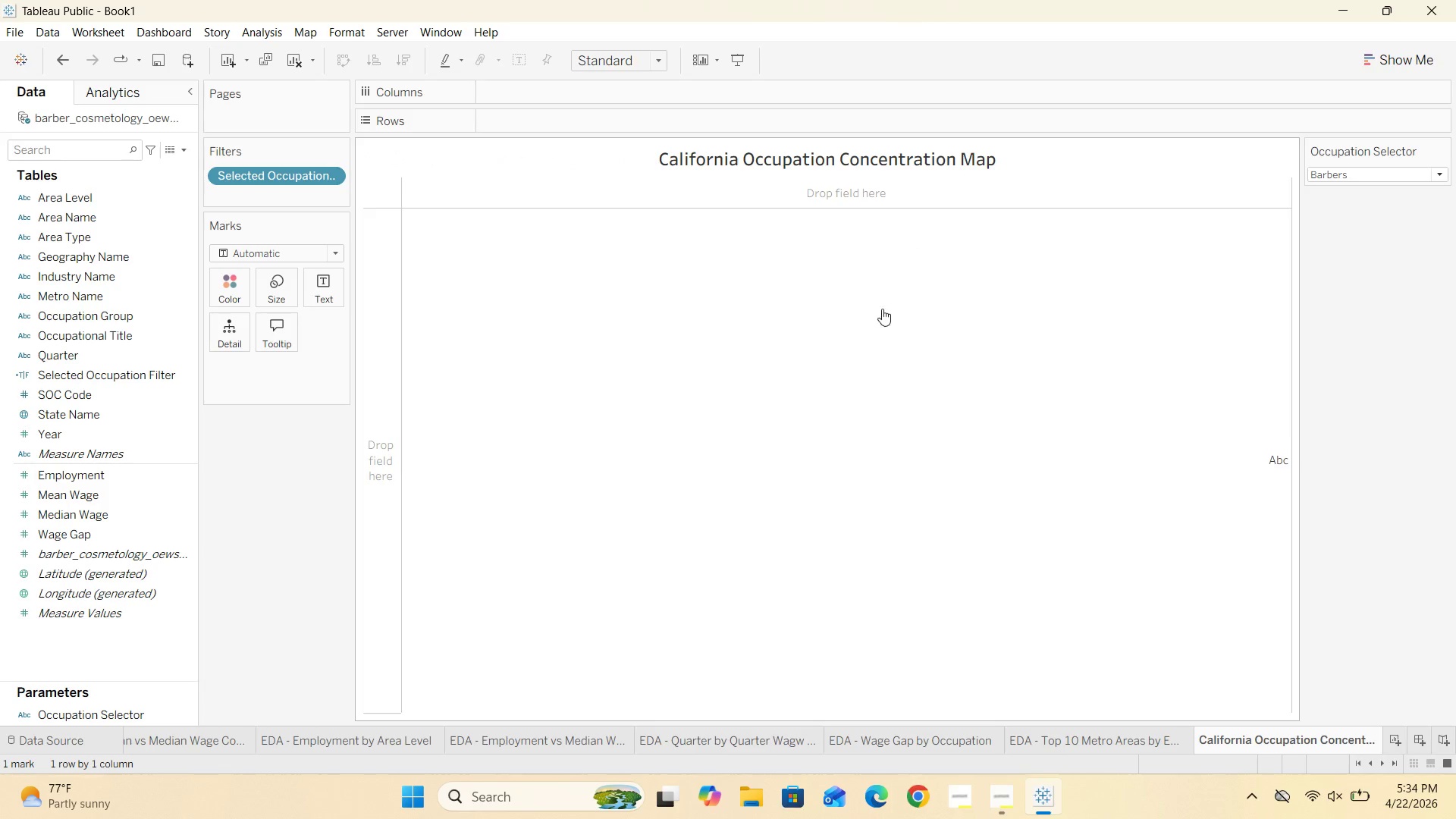 
left_click([874, 281])
 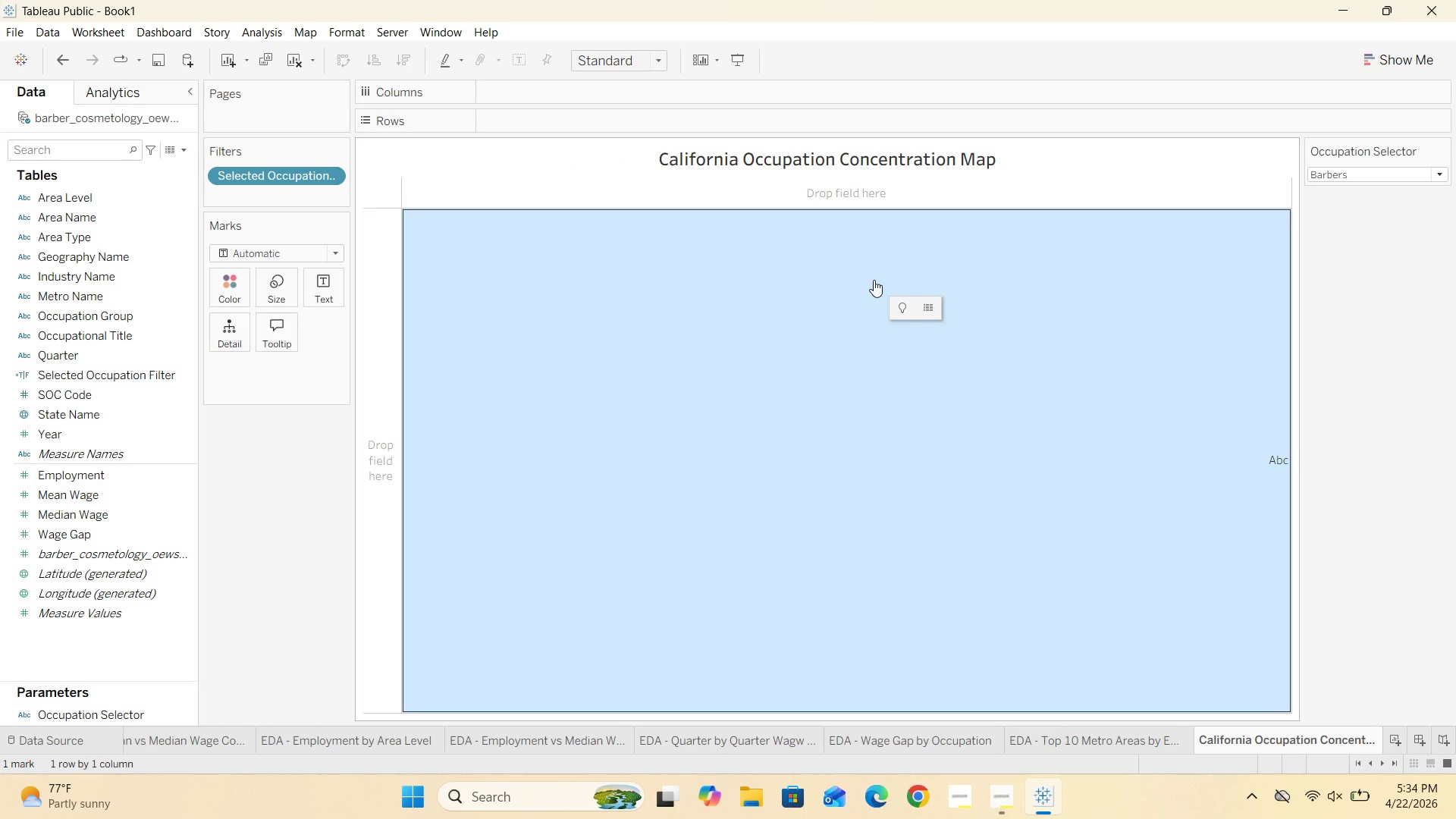 
left_click([874, 280])
 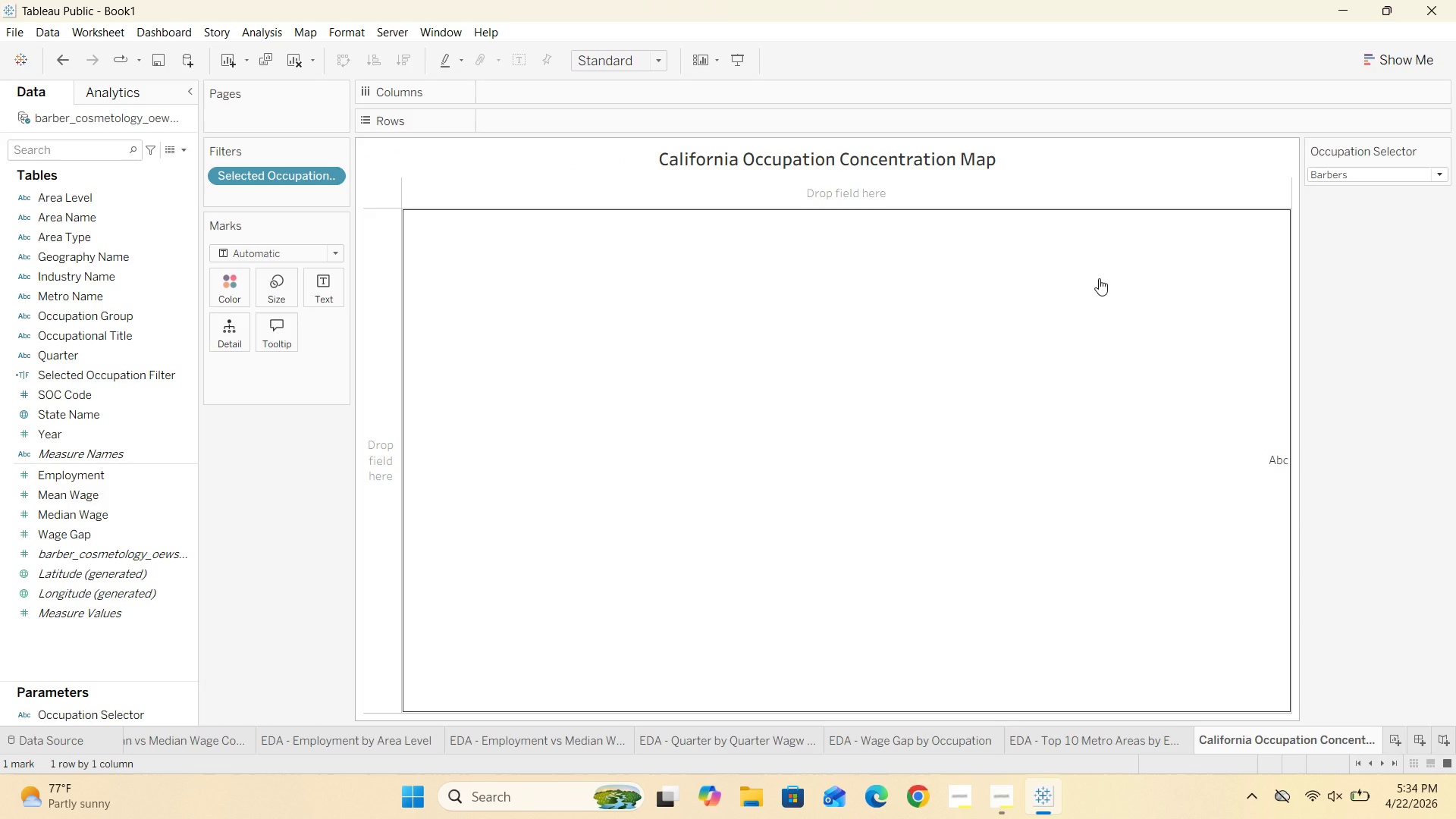 
wait(18.59)
 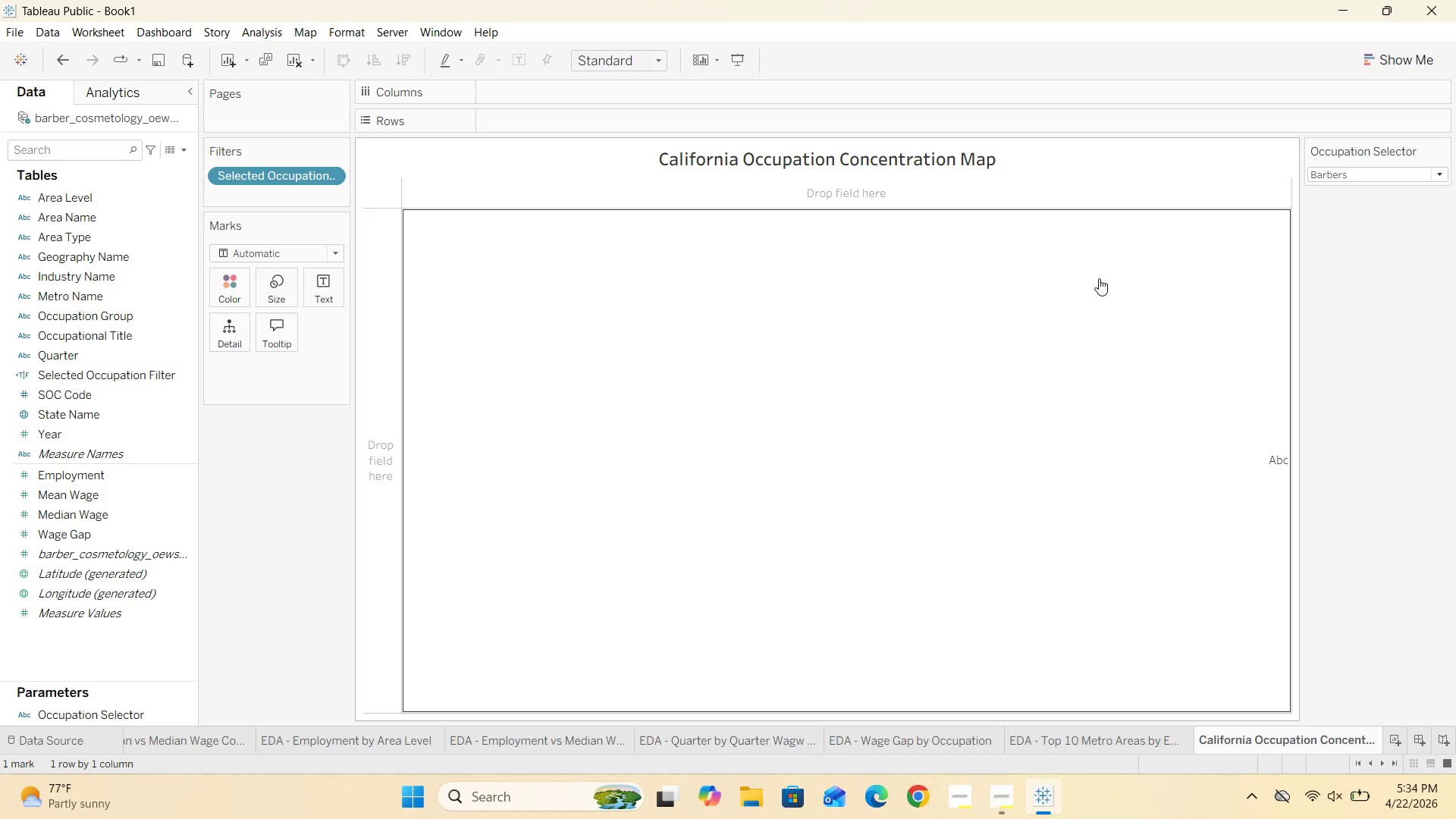 
left_click_drag(start_coordinate=[89, 224], to_coordinate=[481, 253])
 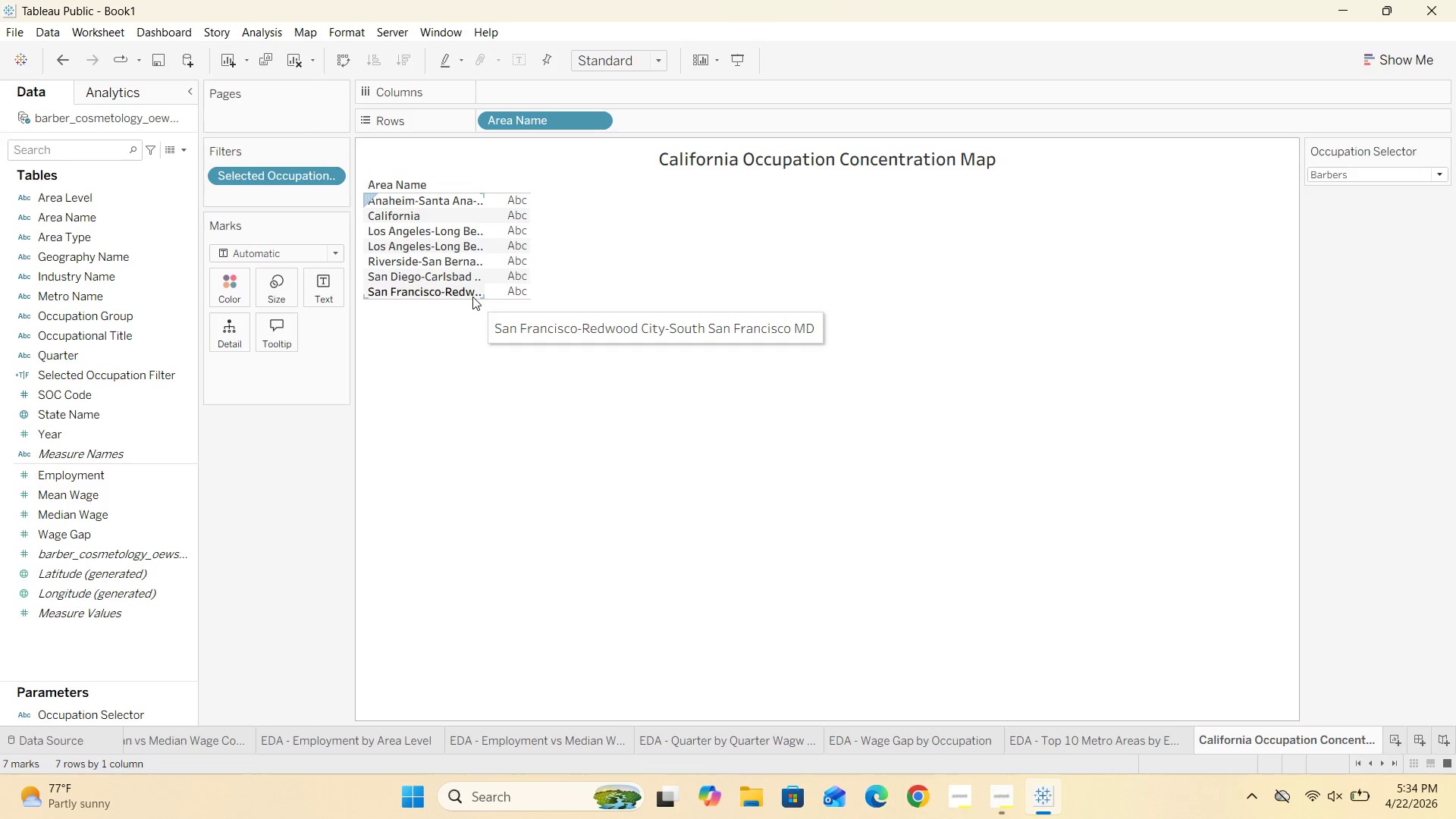 
left_click_drag(start_coordinate=[472, 298], to_coordinate=[444, 517])
 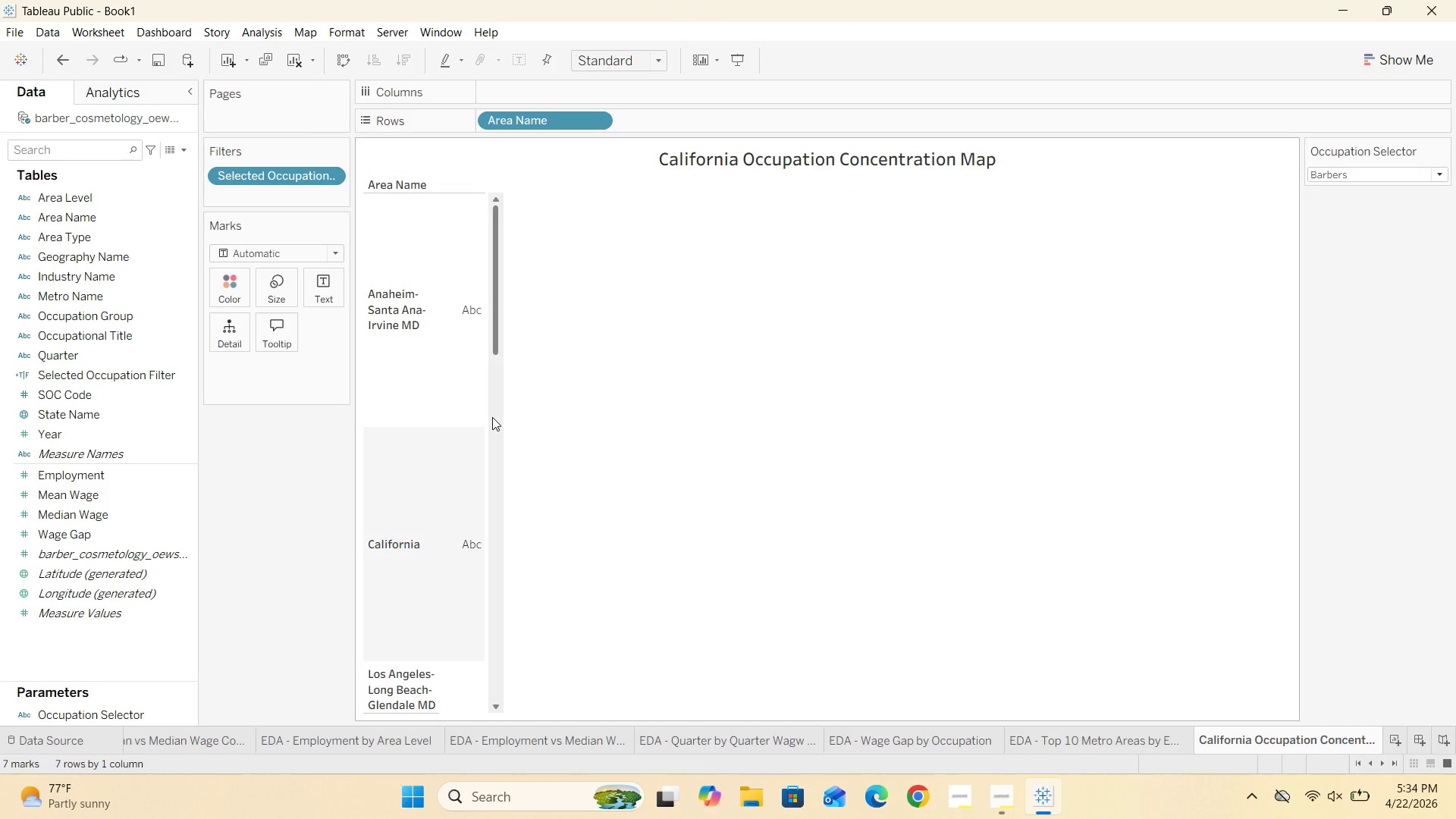 
wait(11.55)
 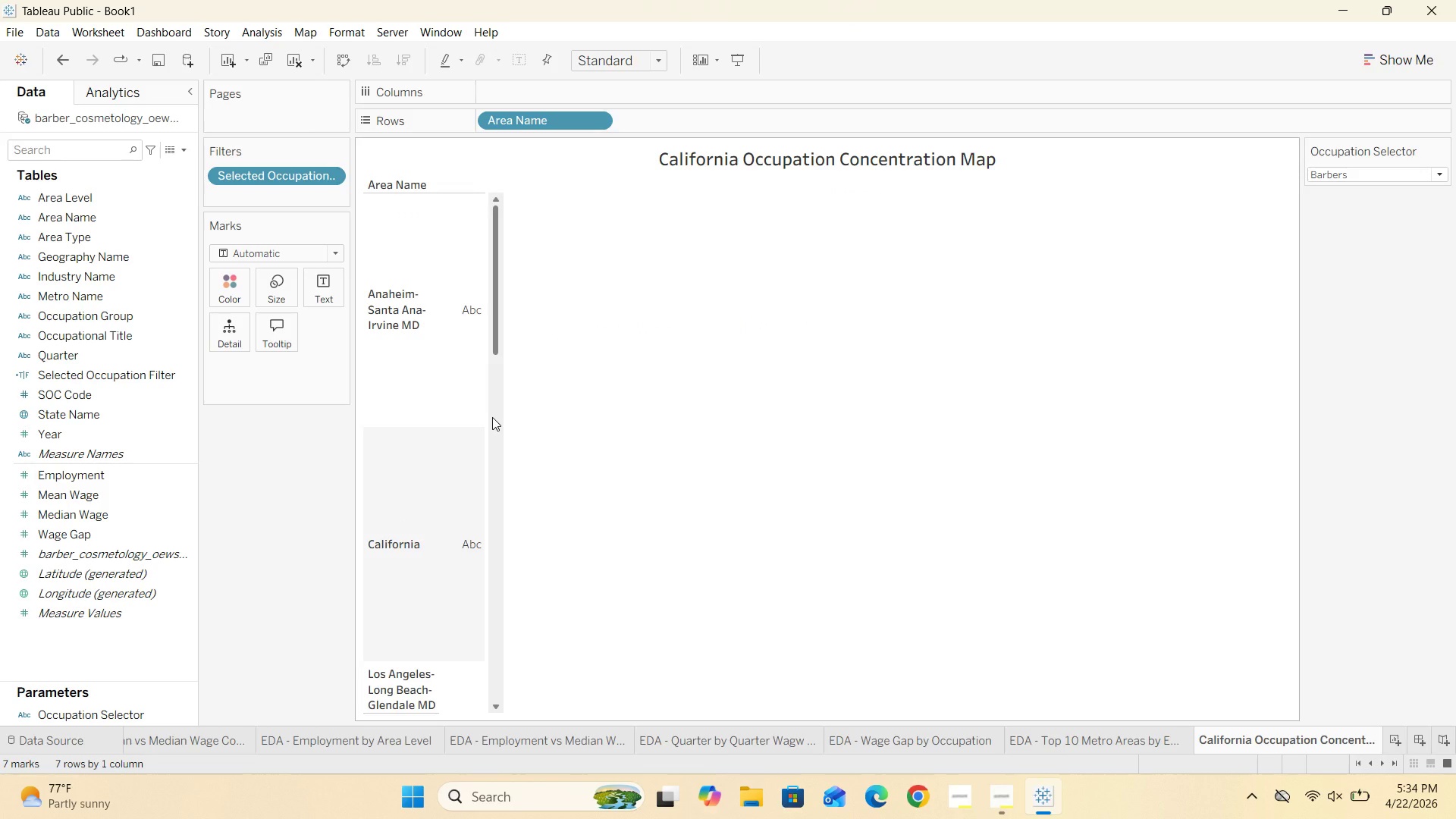 
left_click_drag(start_coordinate=[520, 121], to_coordinate=[258, 467])
 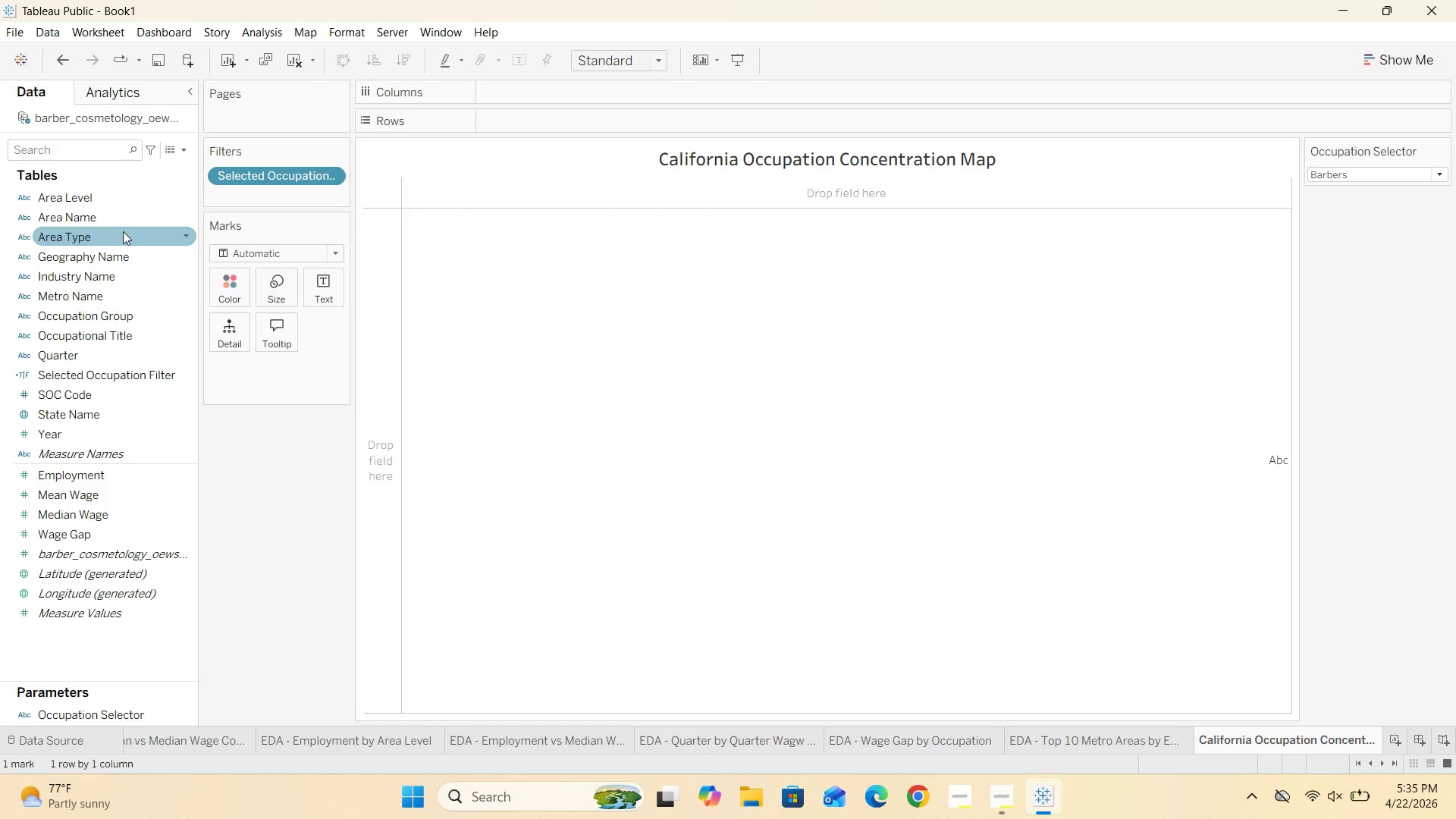 
left_click([118, 216])
 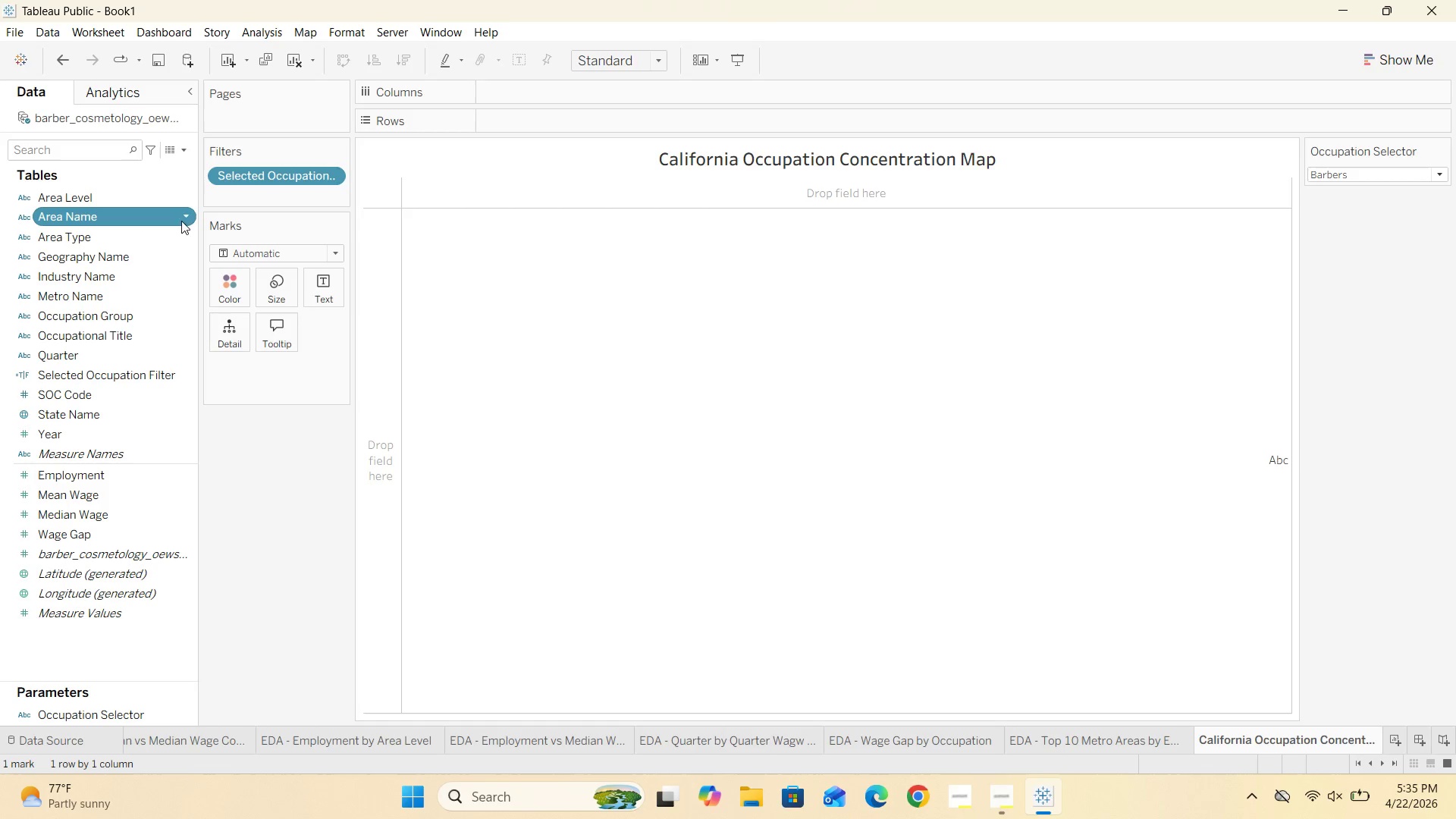 
left_click([184, 215])
 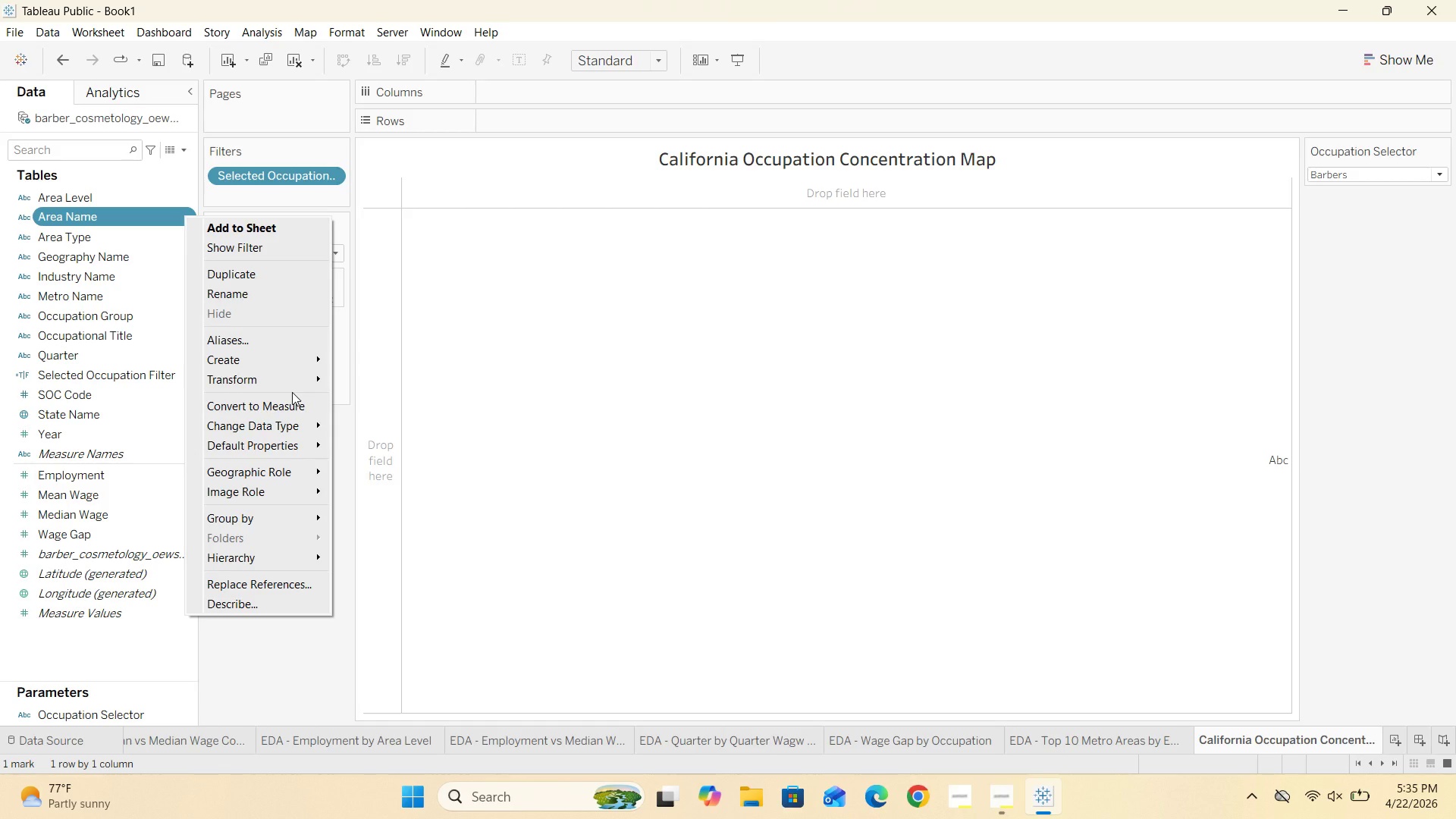 
wait(22.92)
 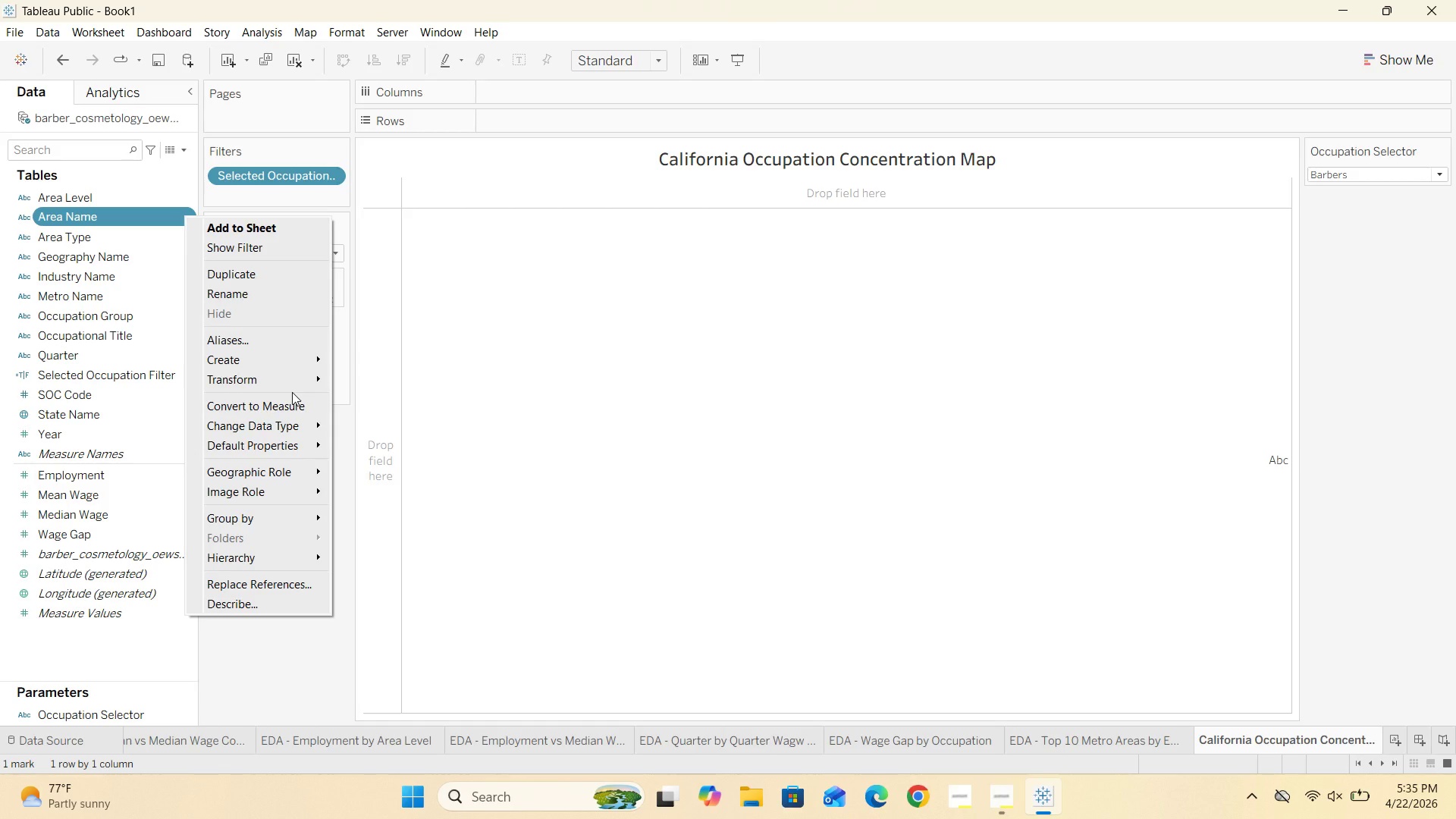 
left_click([435, 379])
 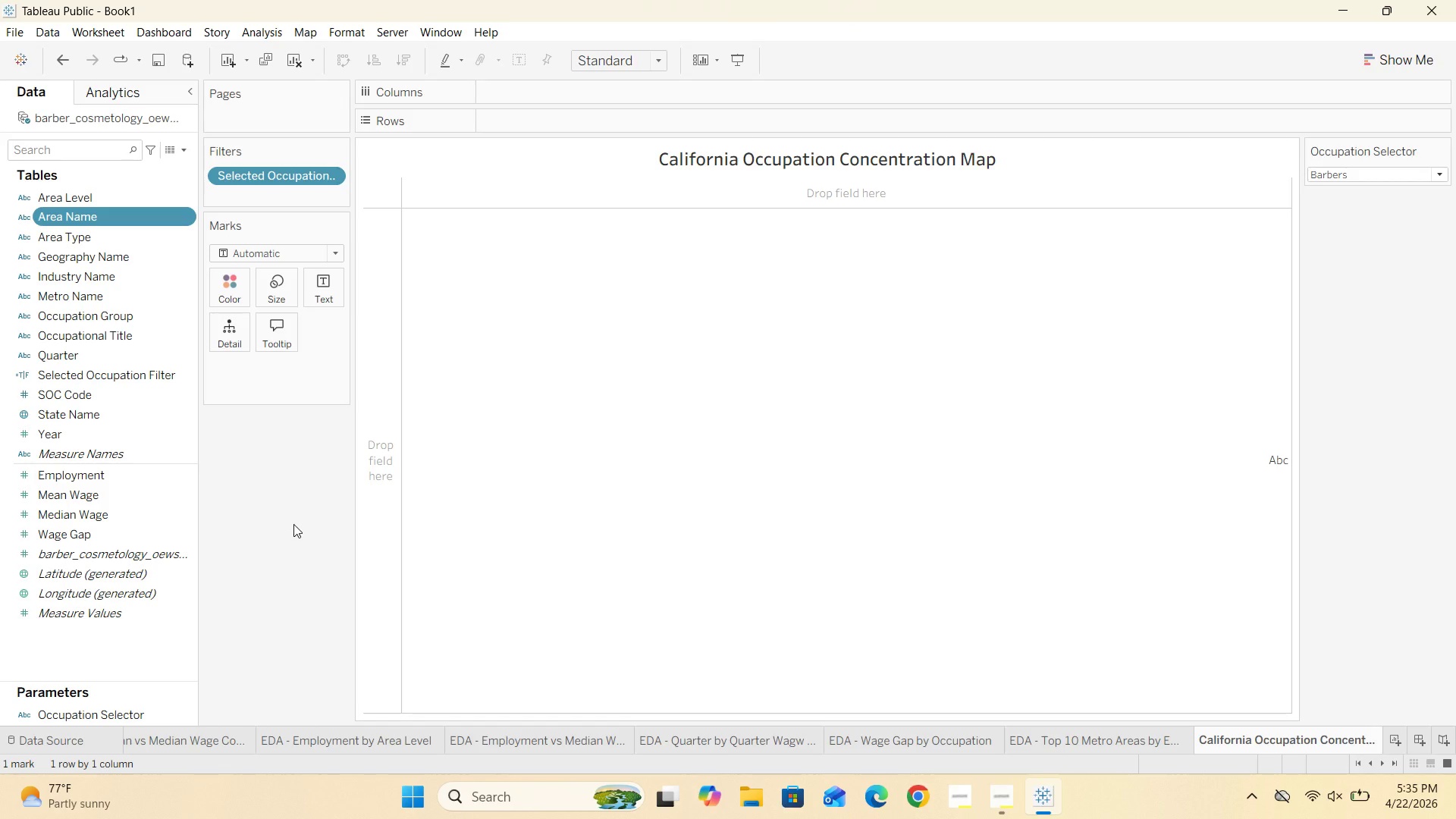 
wait(16.83)
 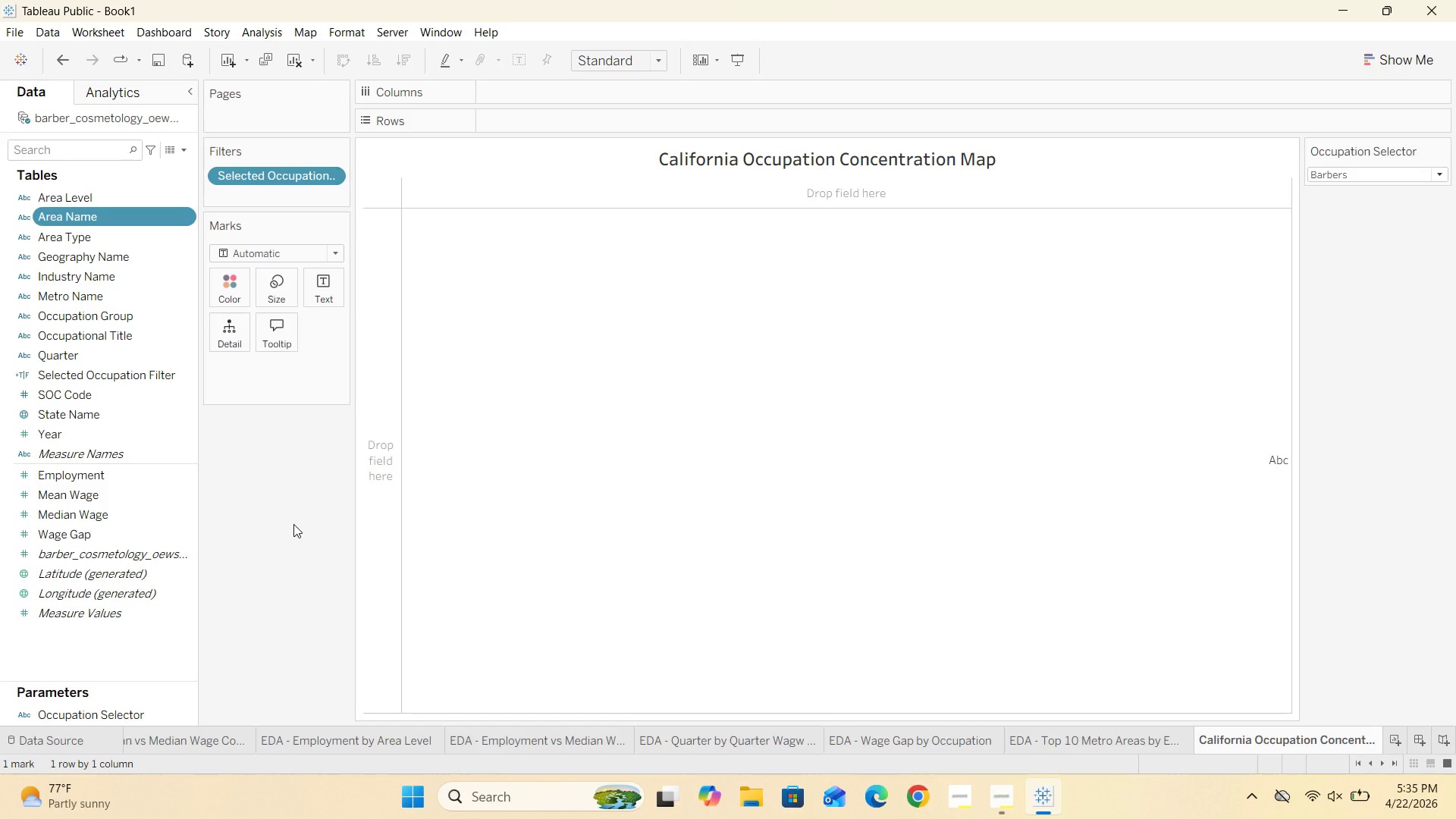 
double_click([924, 161])
 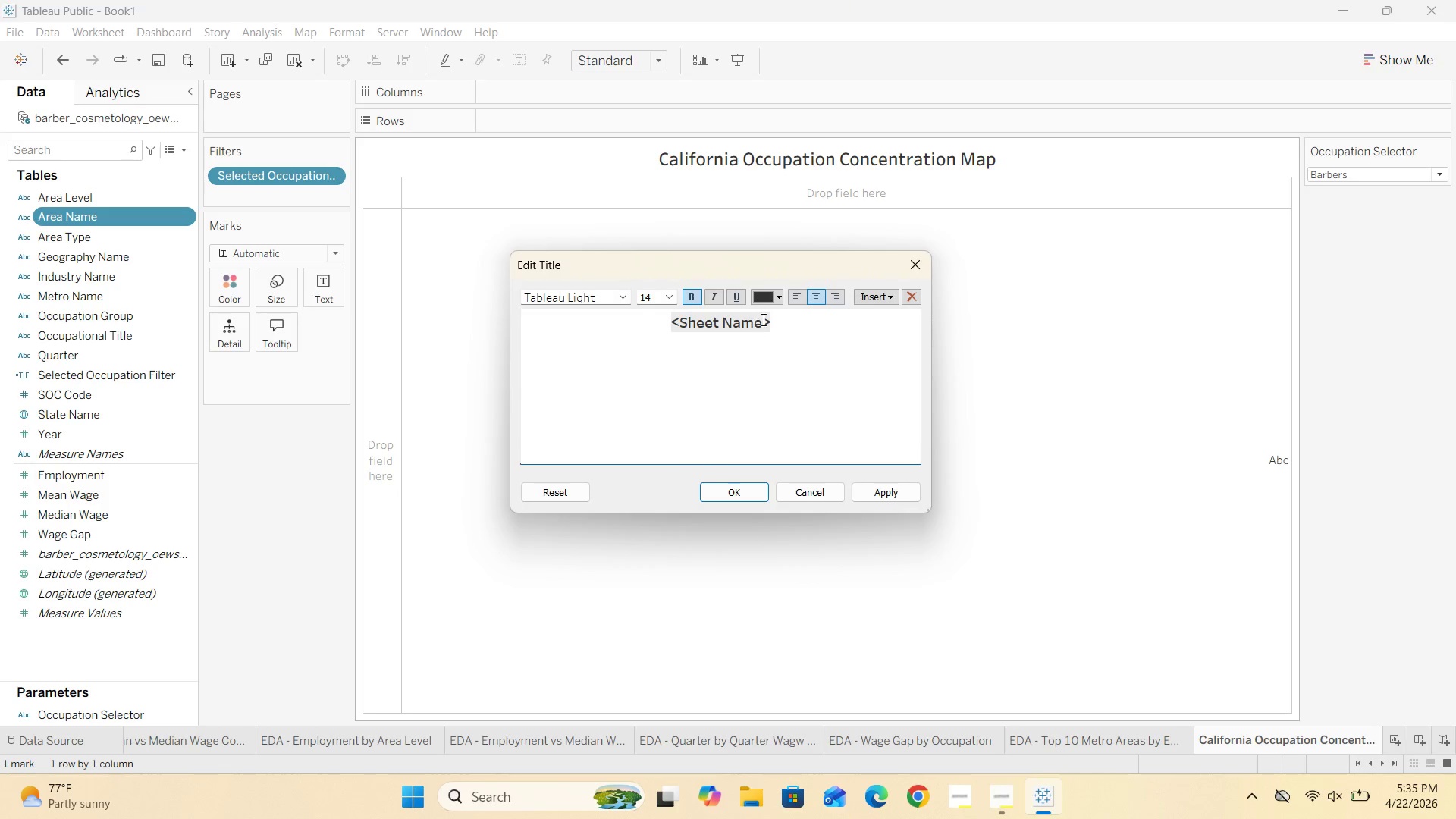 
left_click_drag(start_coordinate=[795, 319], to_coordinate=[661, 323])
 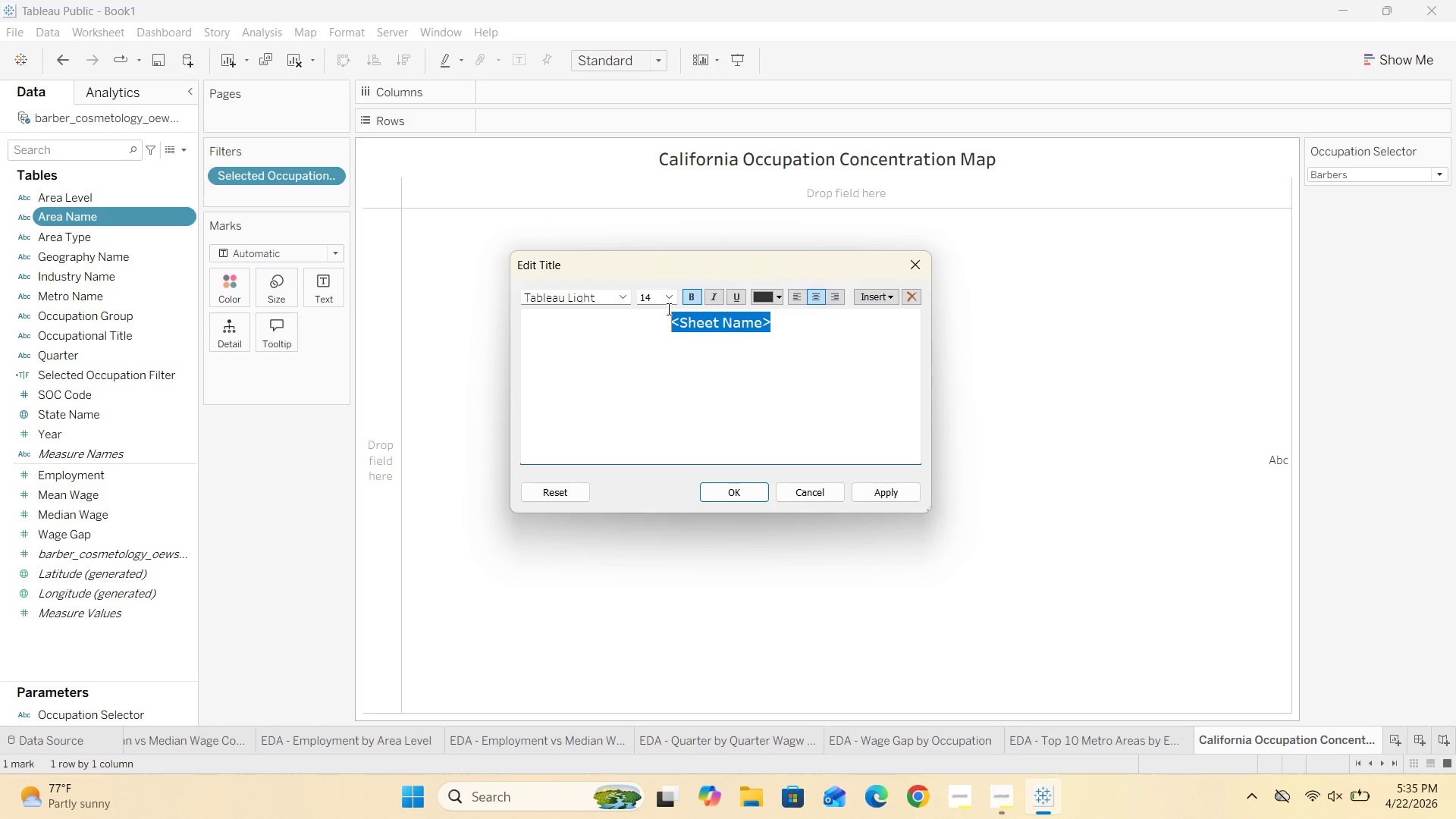 
key(Backspace)
 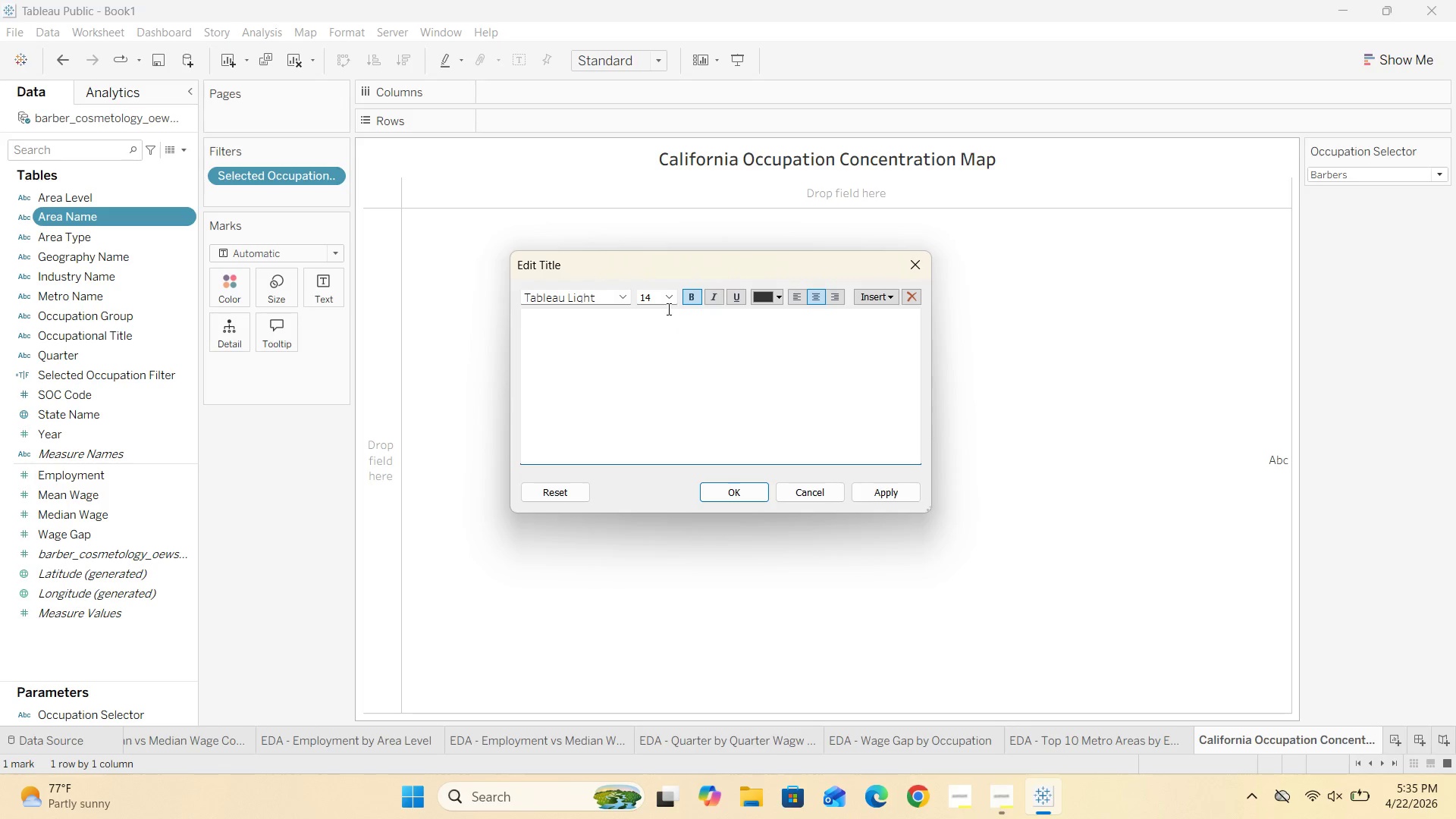 
key(CapsLock)
 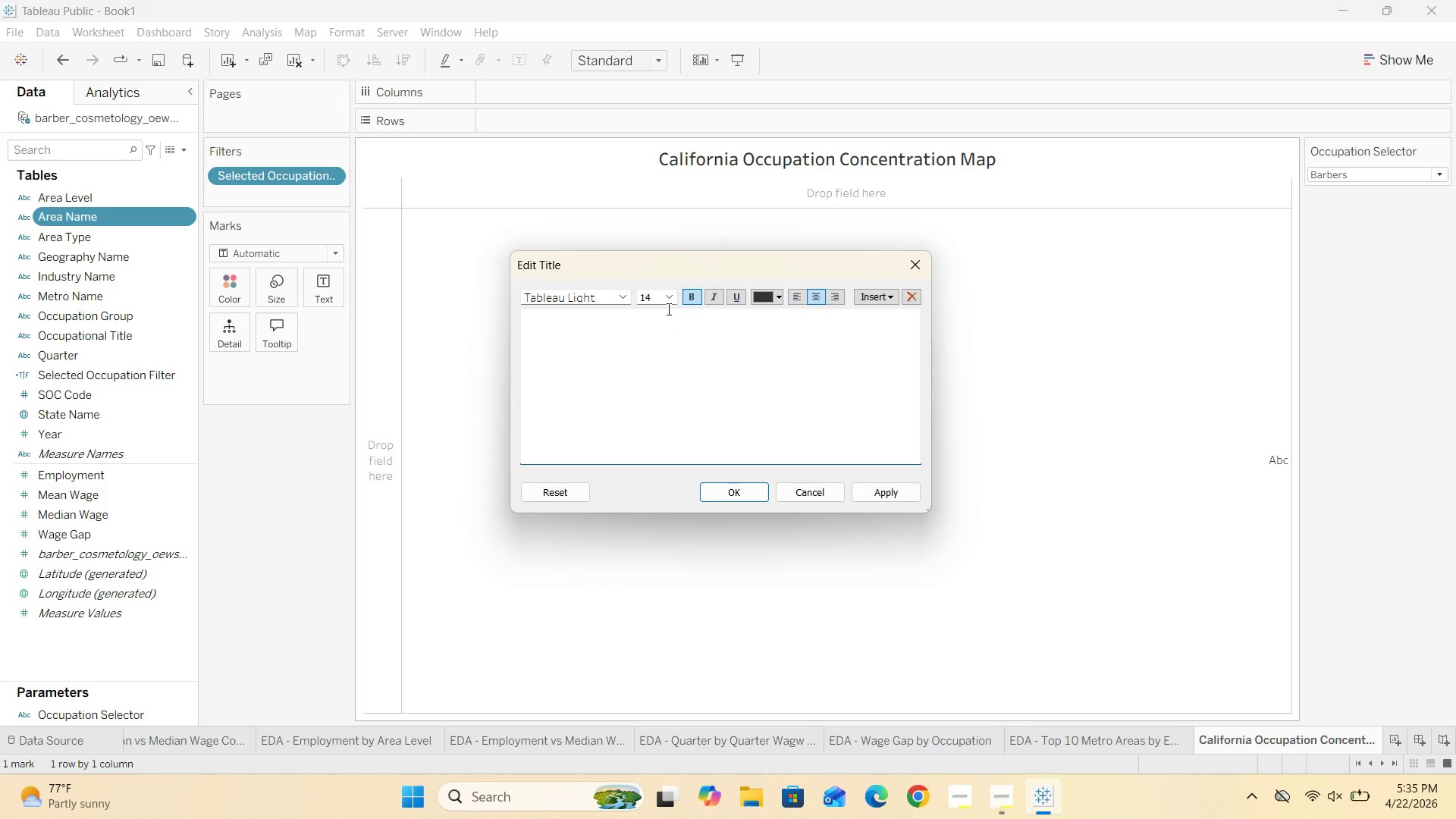 
key(C)
 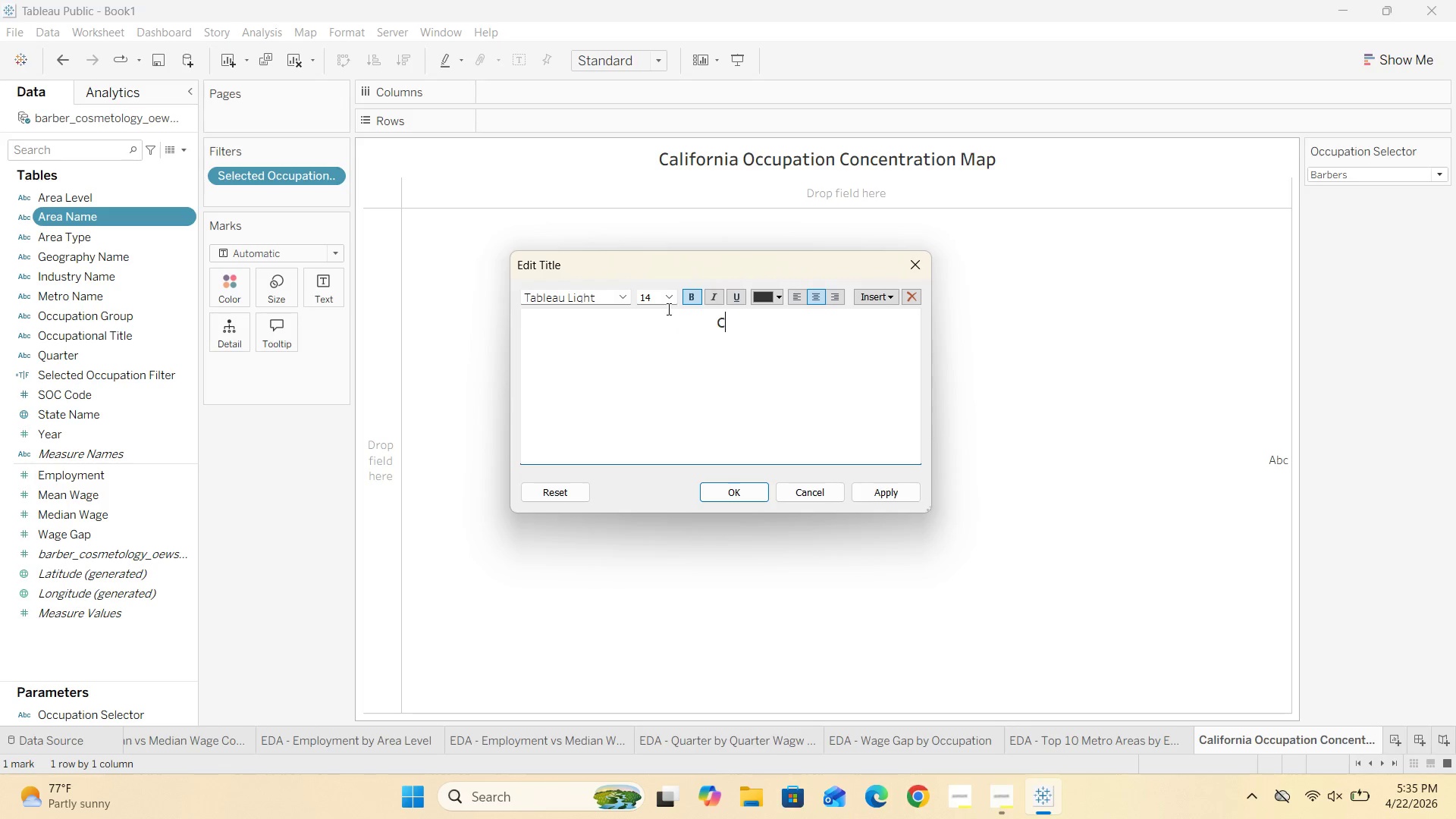 
key(CapsLock)
 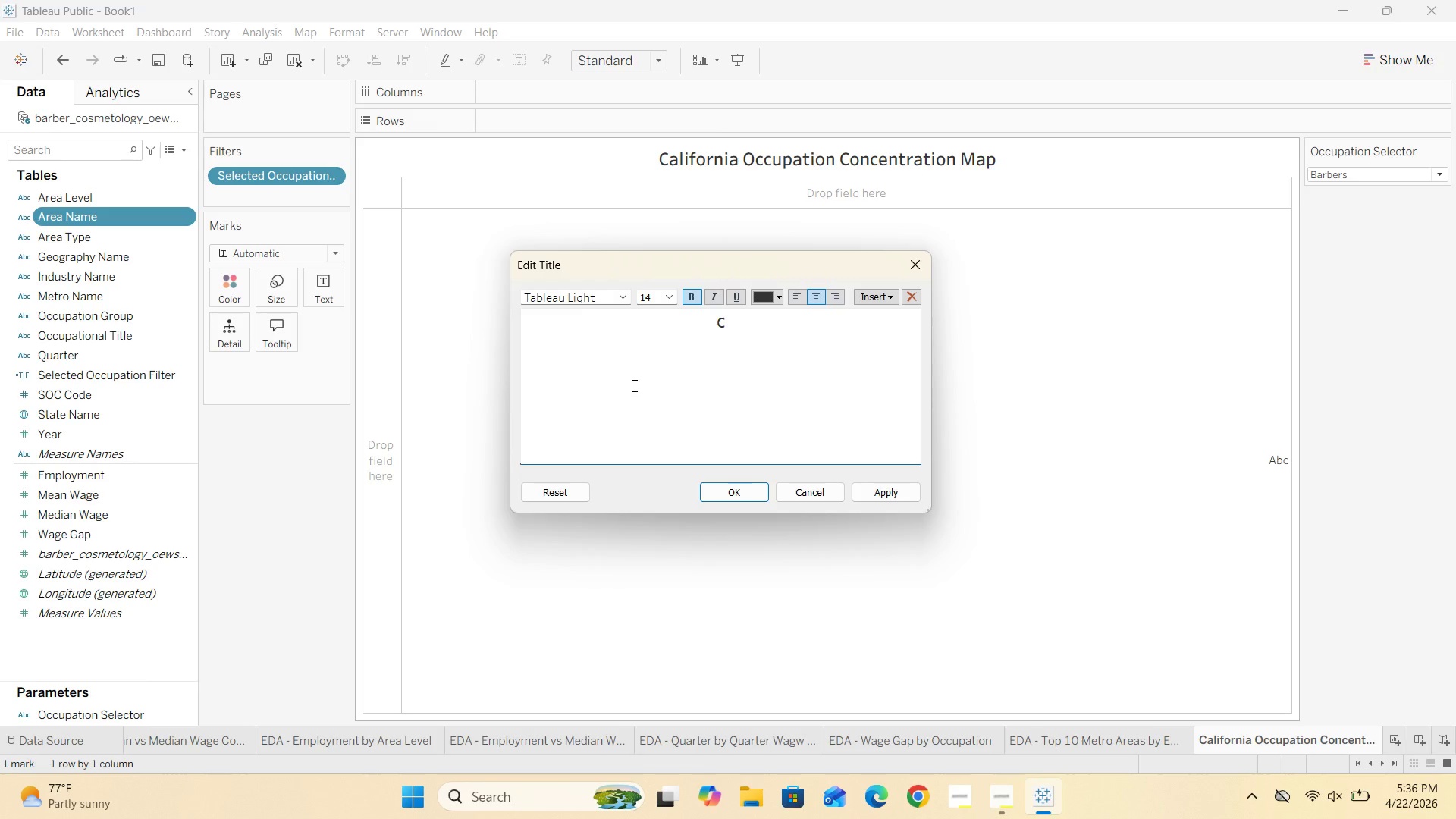 
wait(44.52)
 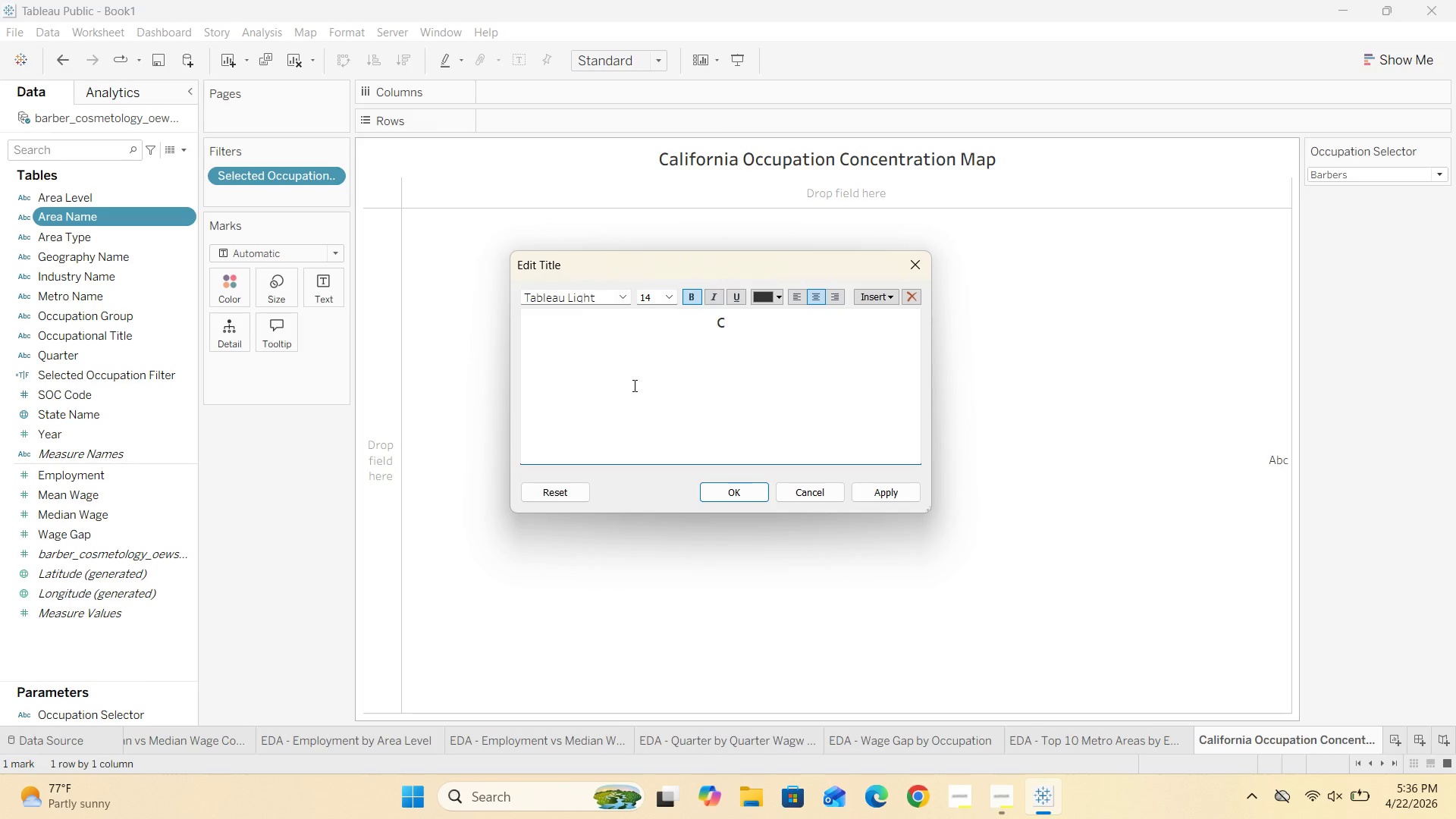 
left_click([742, 322])
 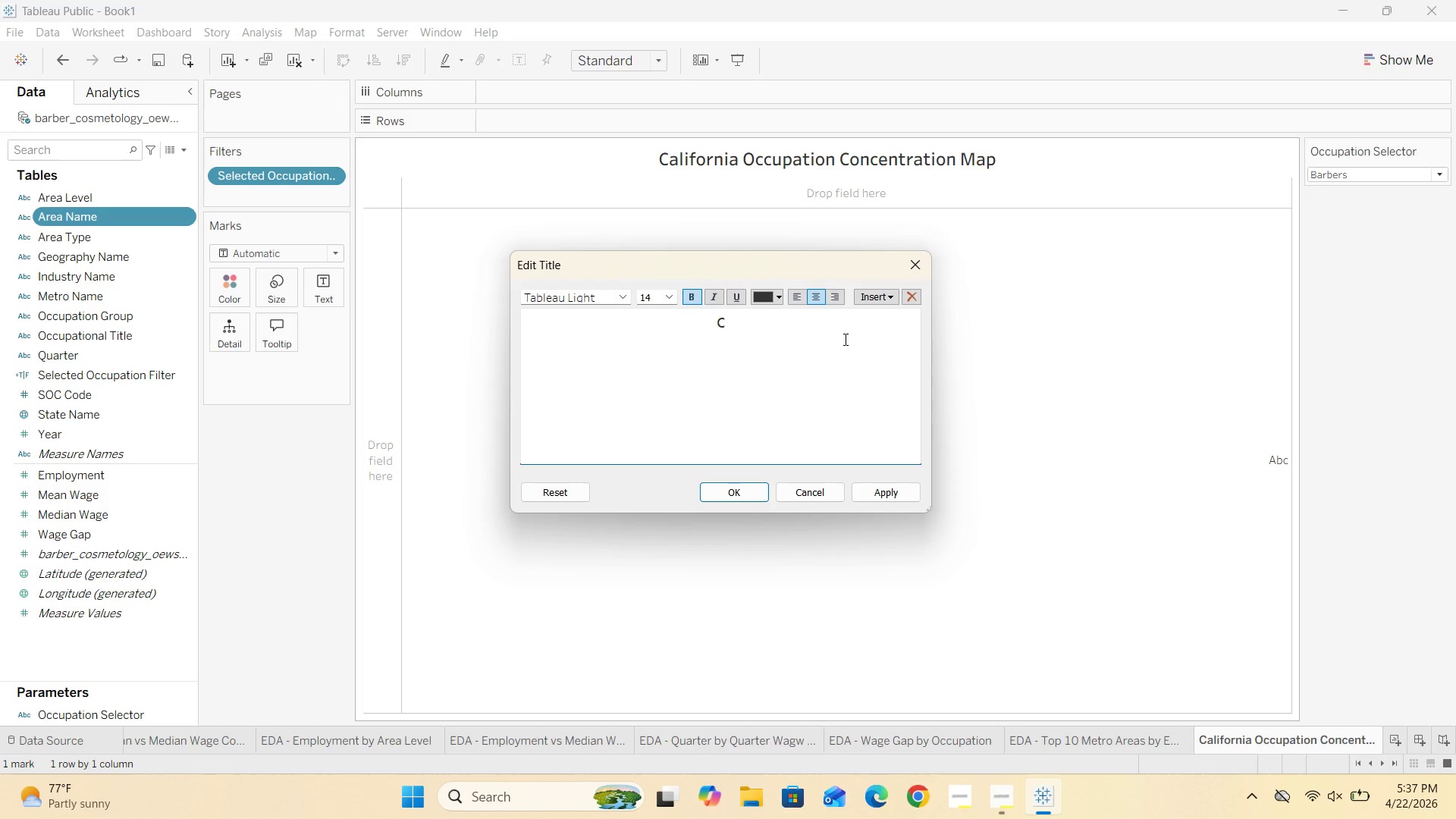 
wait(50.73)
 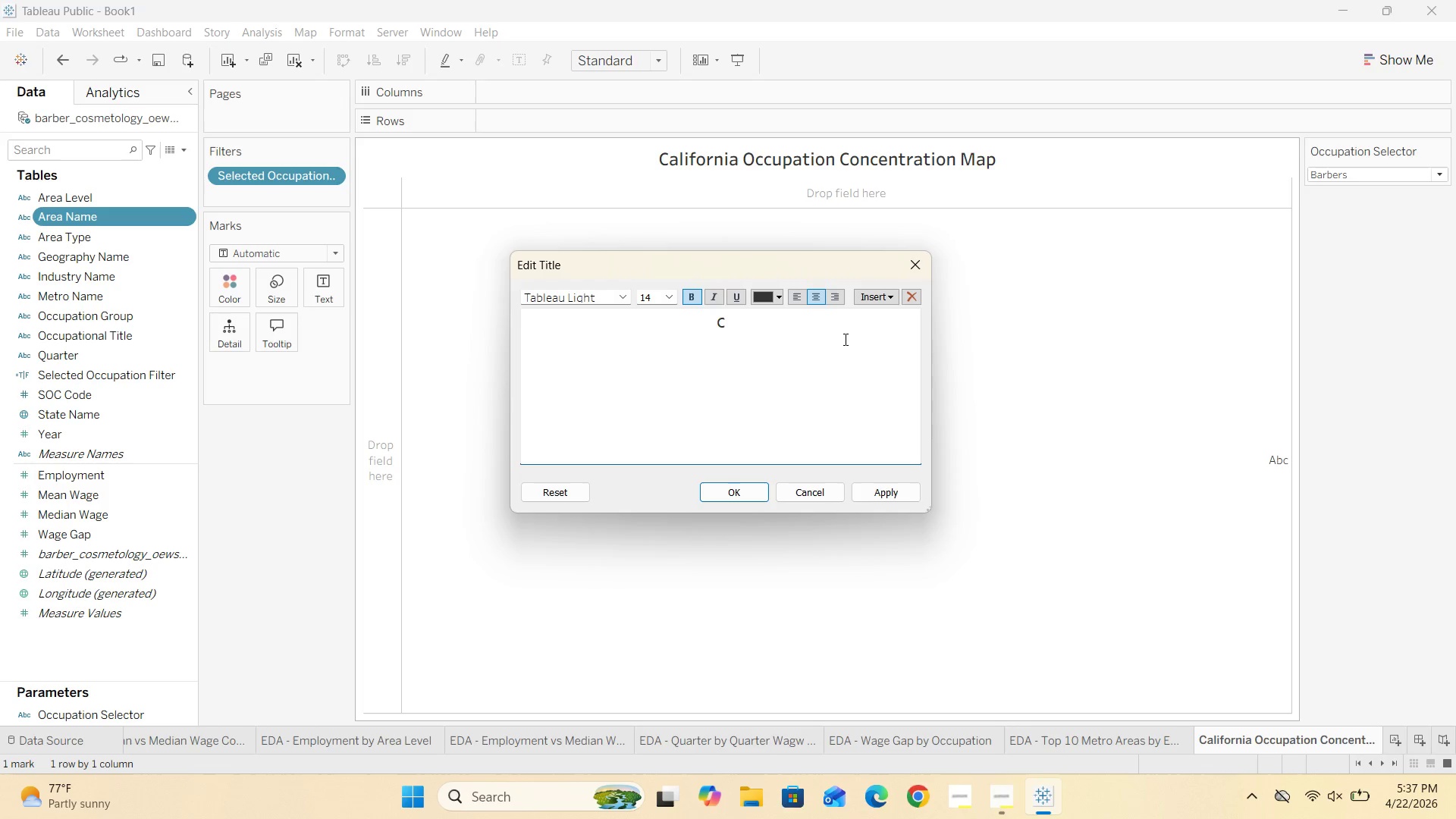 
type(alifornia)
 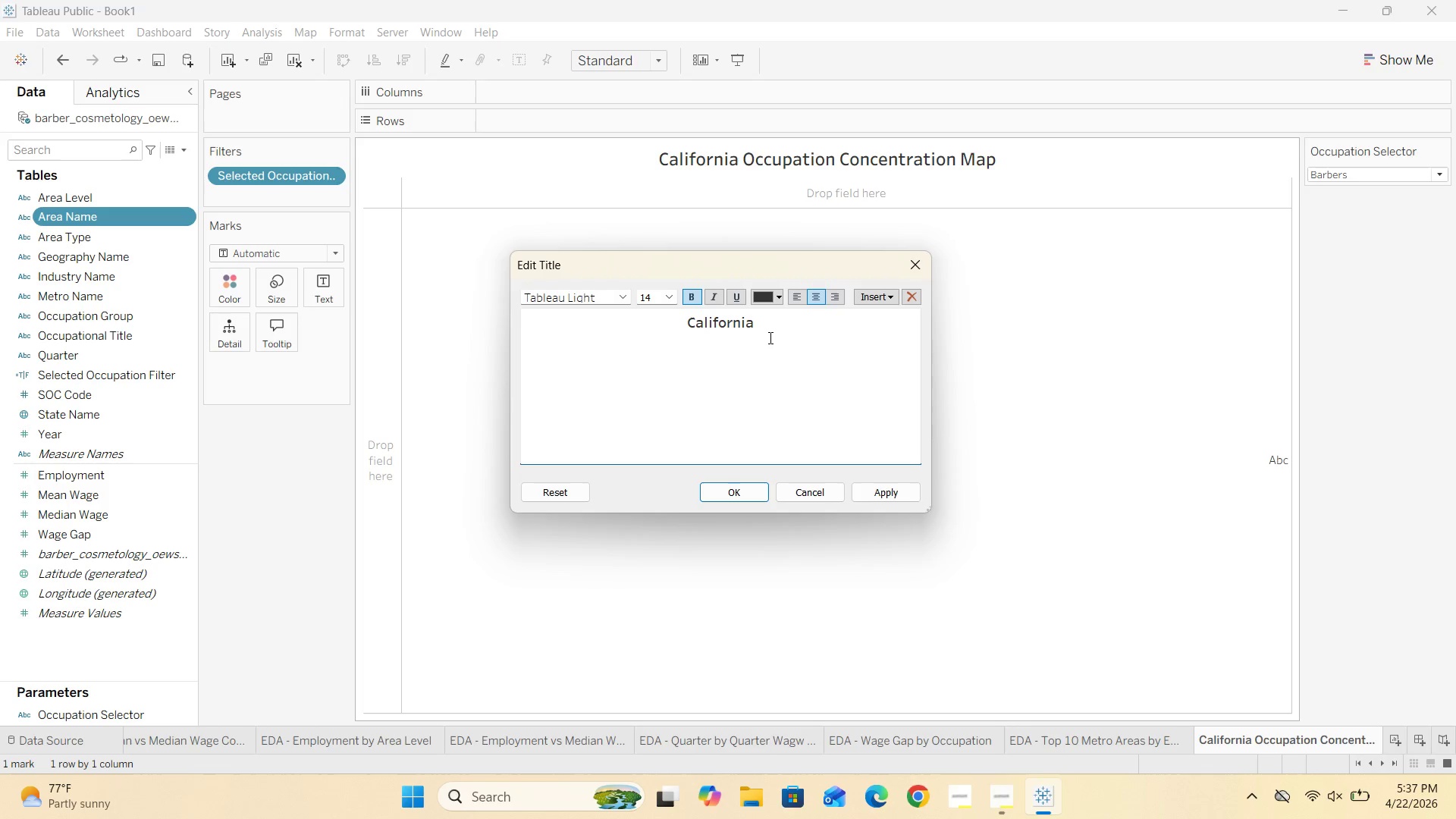 
wait(15.88)
 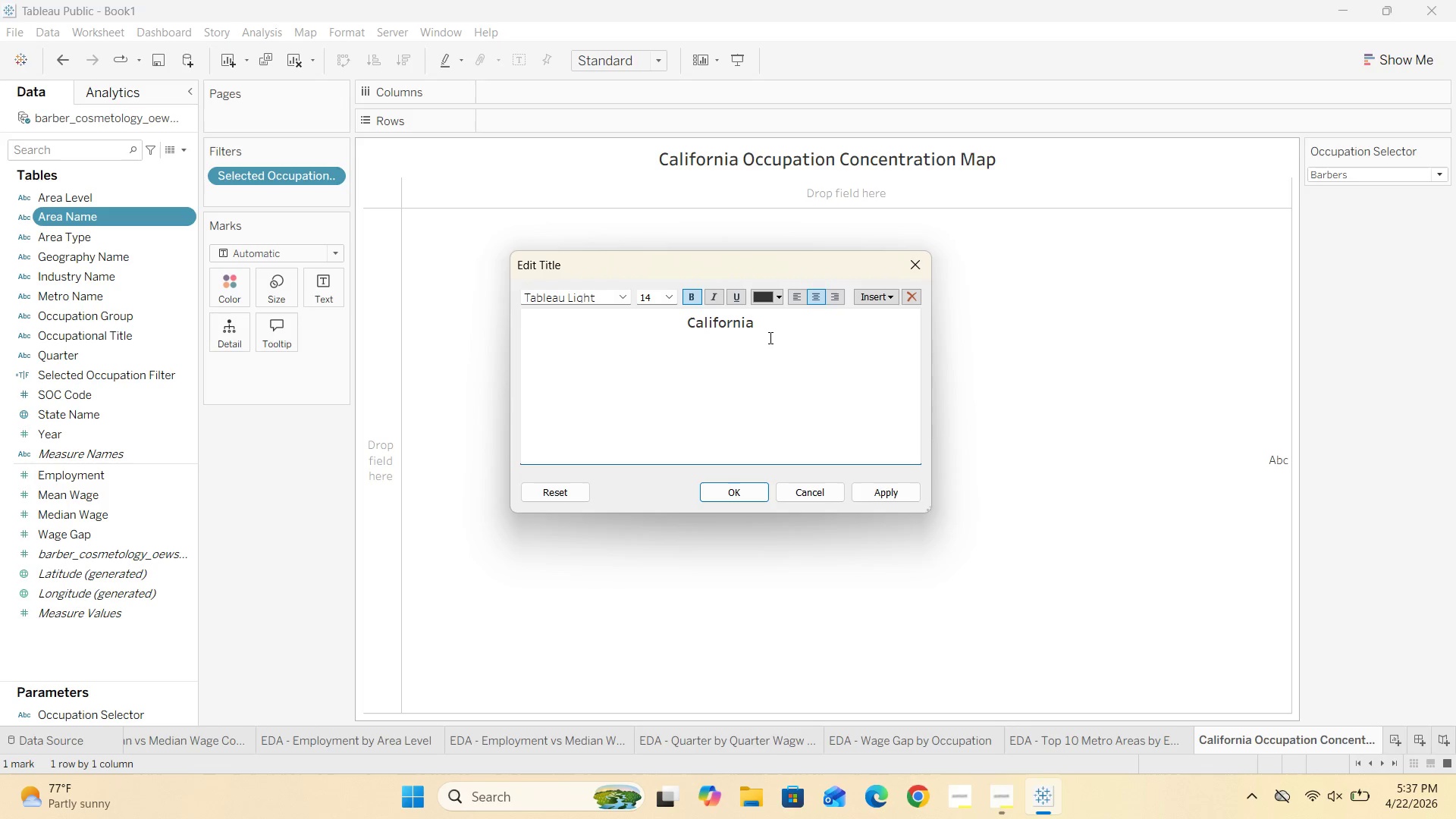 
type( Occupation )
 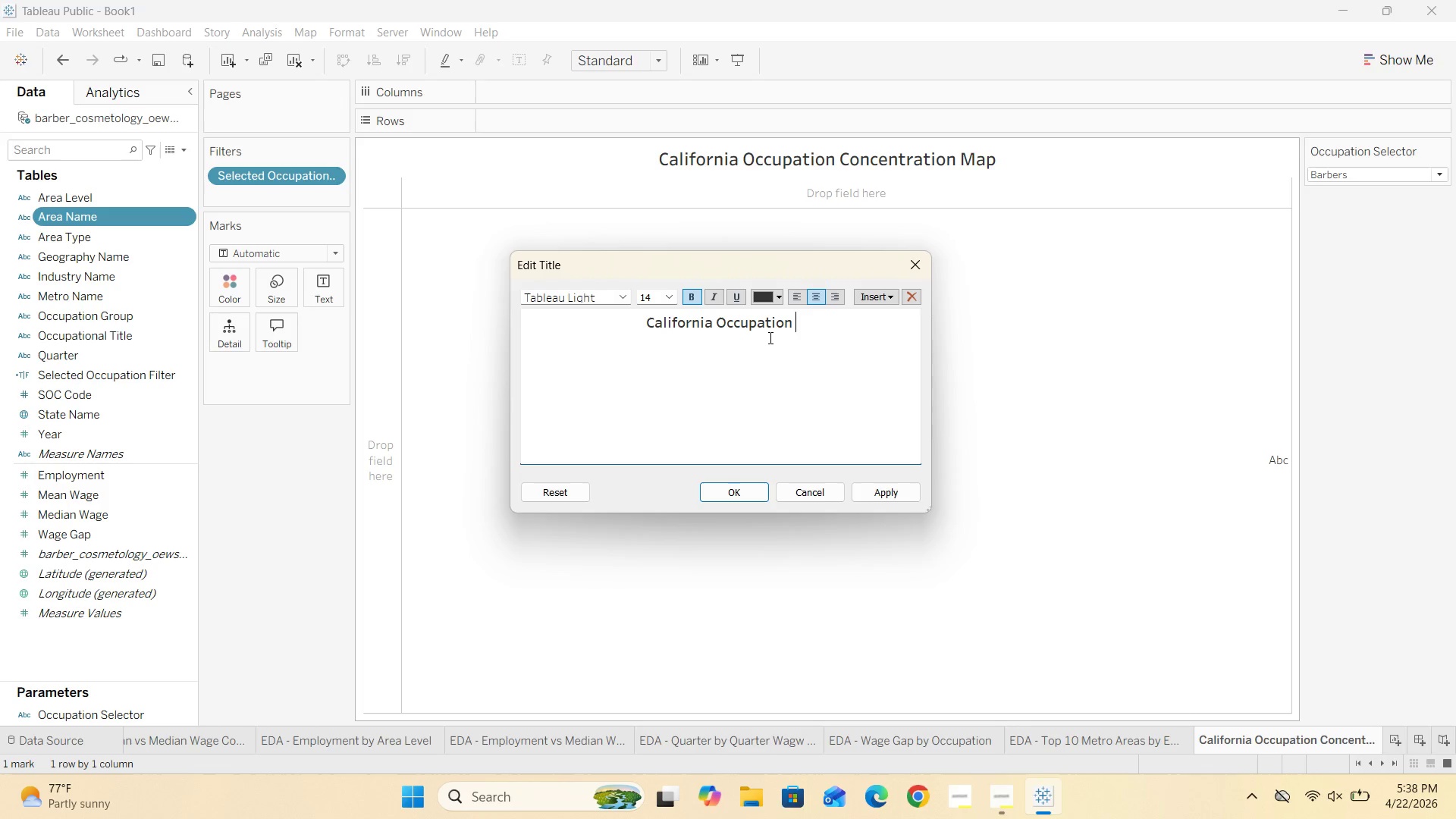 
wait(22.97)
 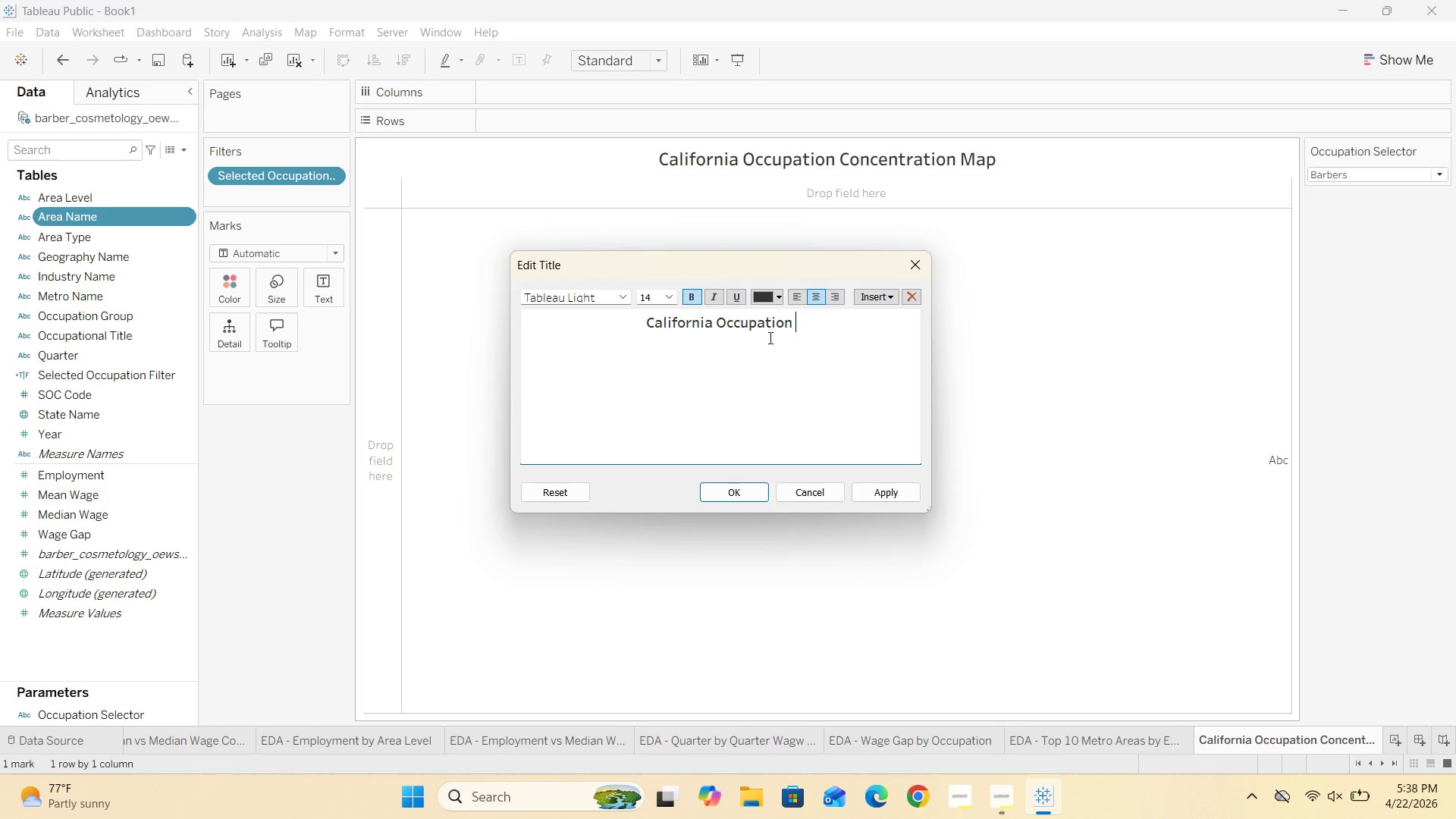 
type( )
key(Backspace)
type(Concentration Mao)
key(Backspace)
type(p)
 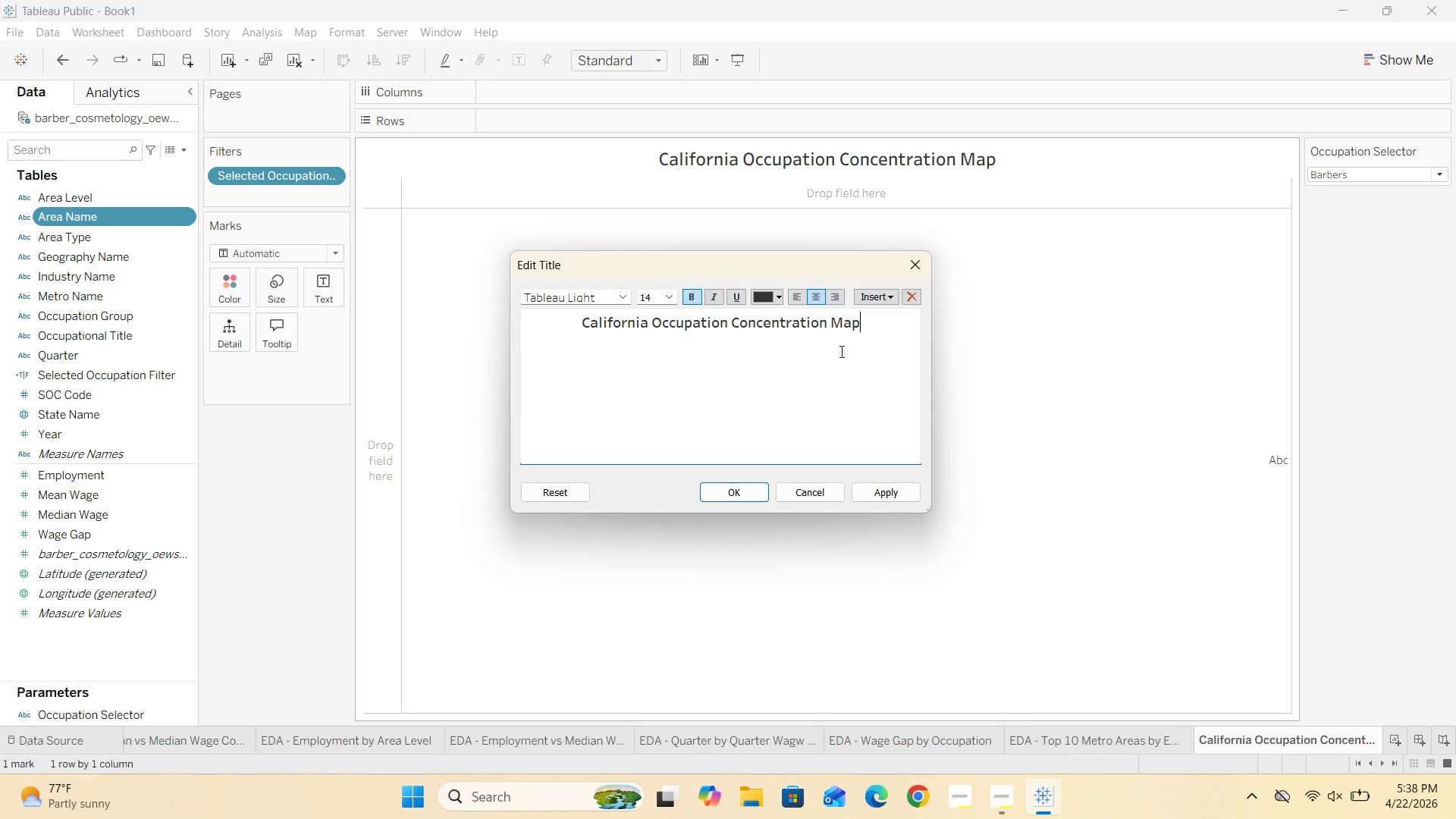 
left_click_drag(start_coordinate=[865, 331], to_coordinate=[569, 329])
 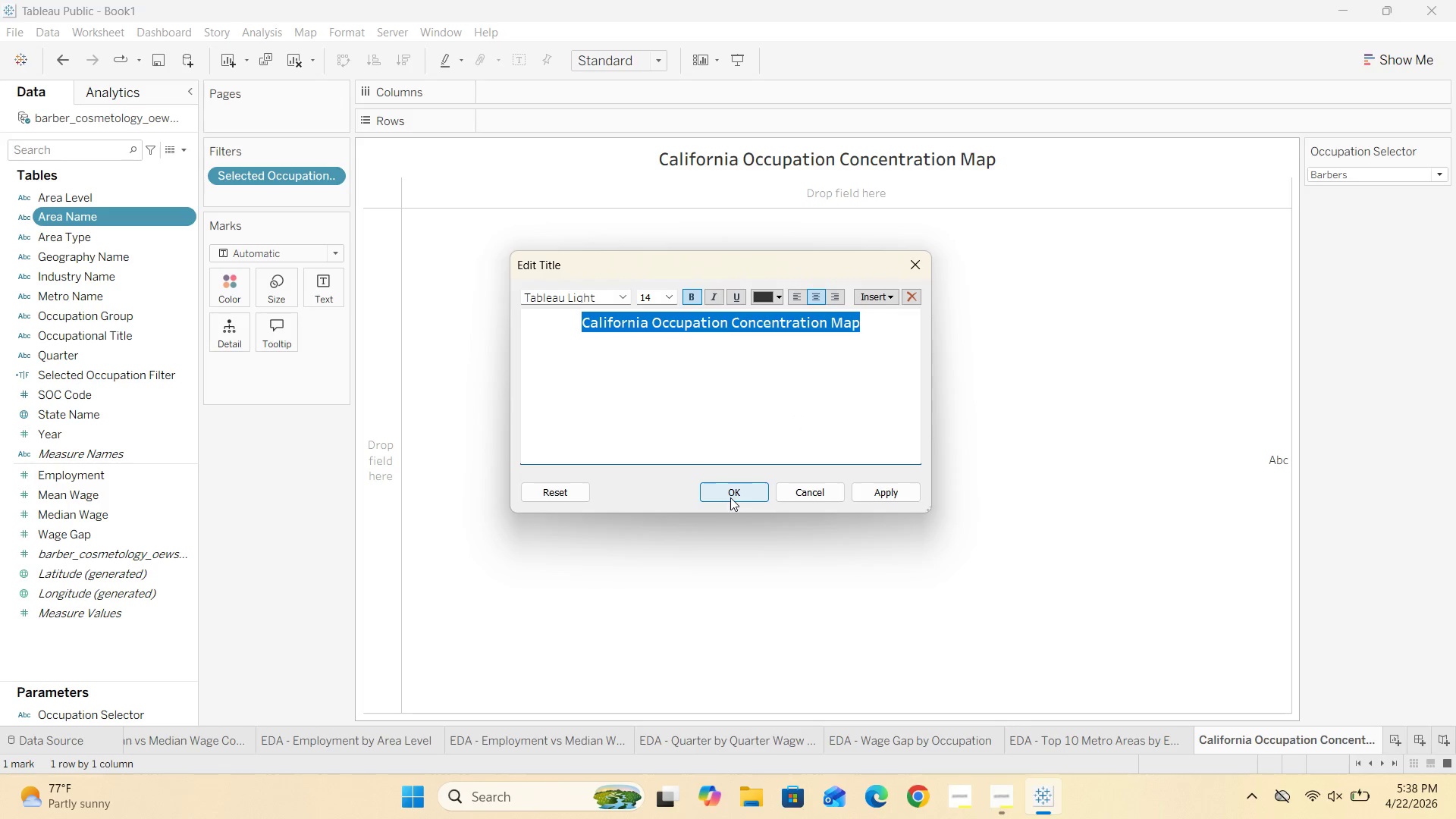 
left_click([730, 497])
 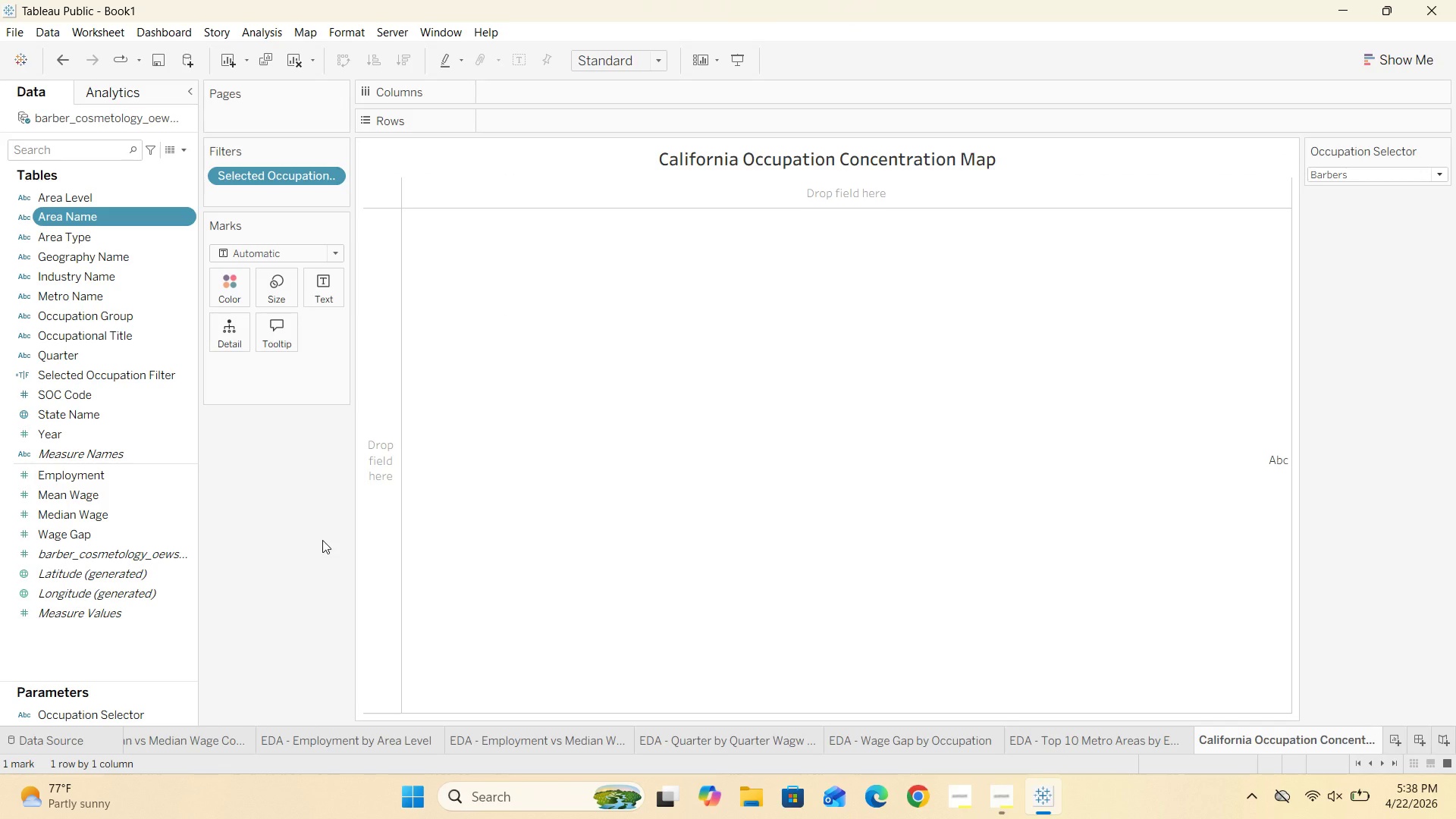 
wait(22.81)
 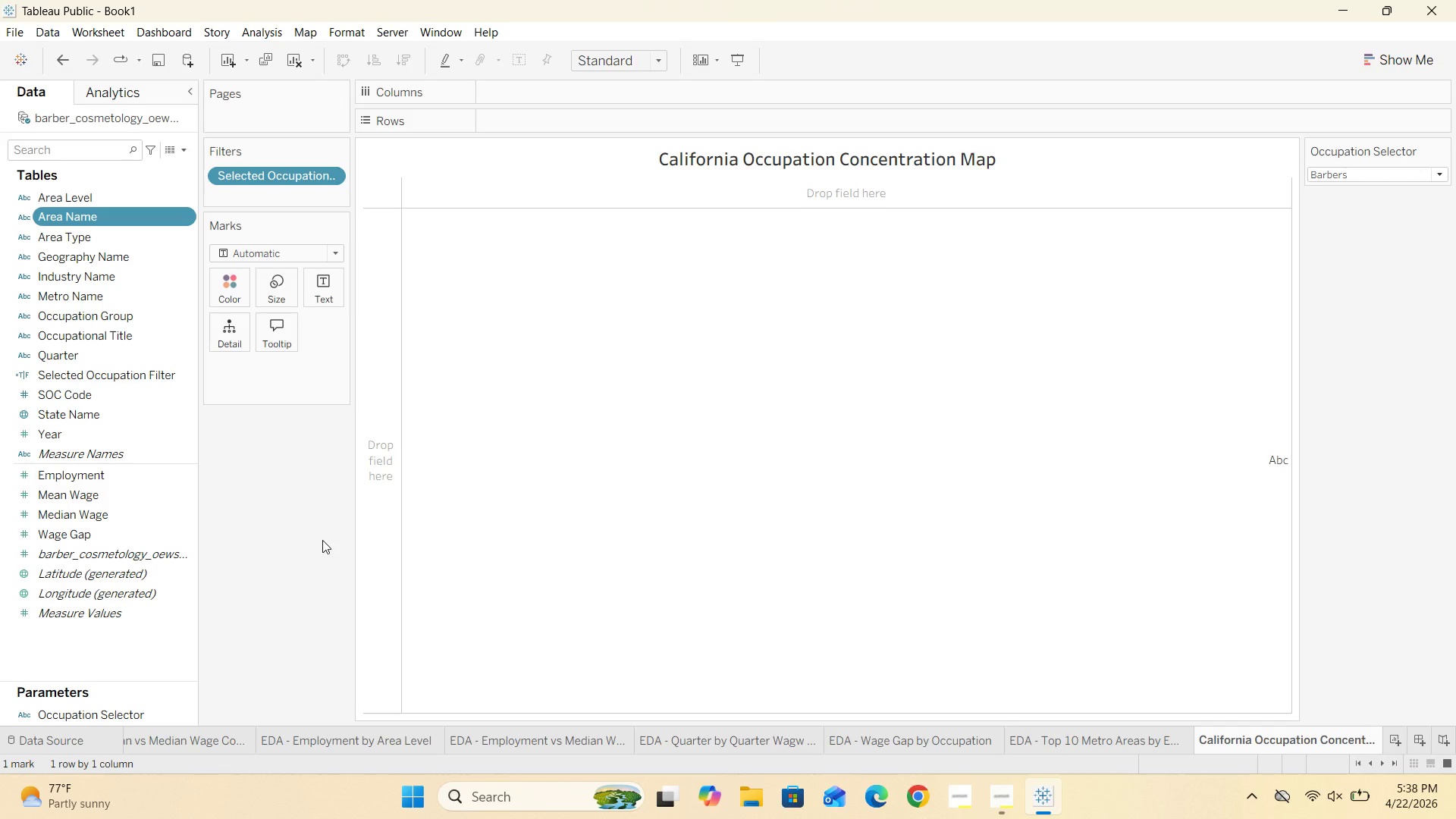 
left_click_drag(start_coordinate=[75, 212], to_coordinate=[534, 117])
 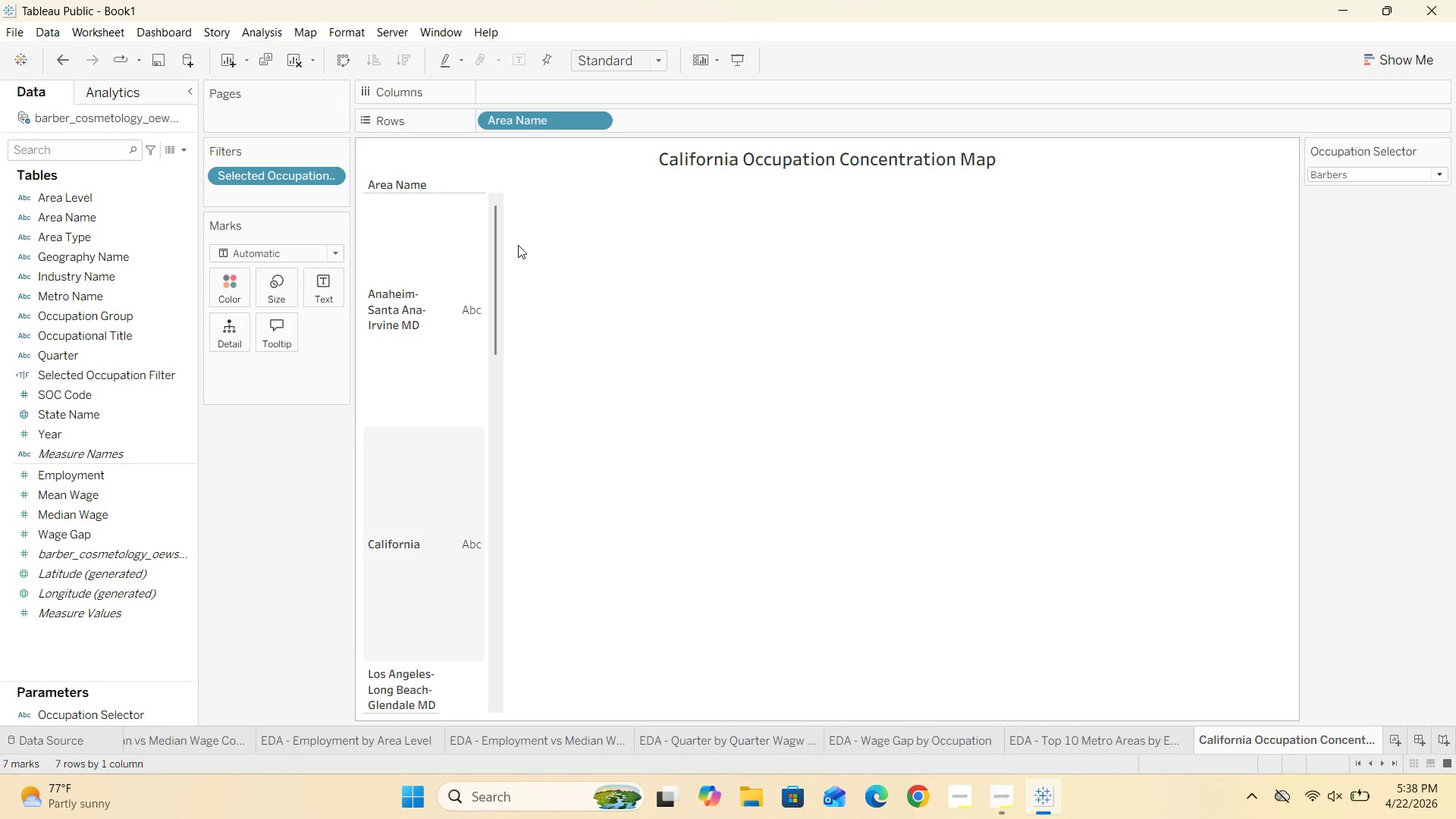 
scroll: coordinate [491, 314], scroll_direction: down, amount: 5.0
 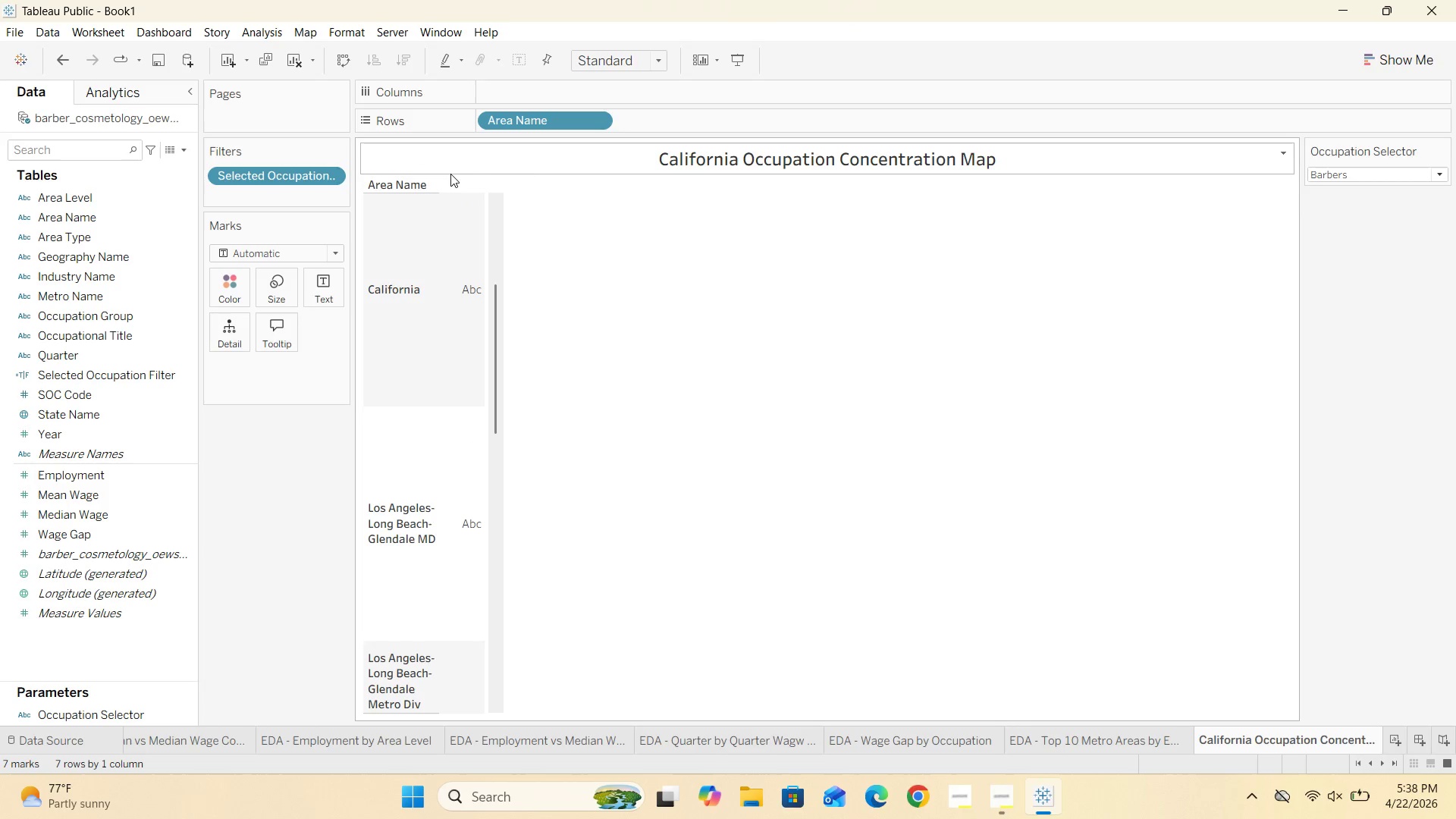 
left_click([447, 184])
 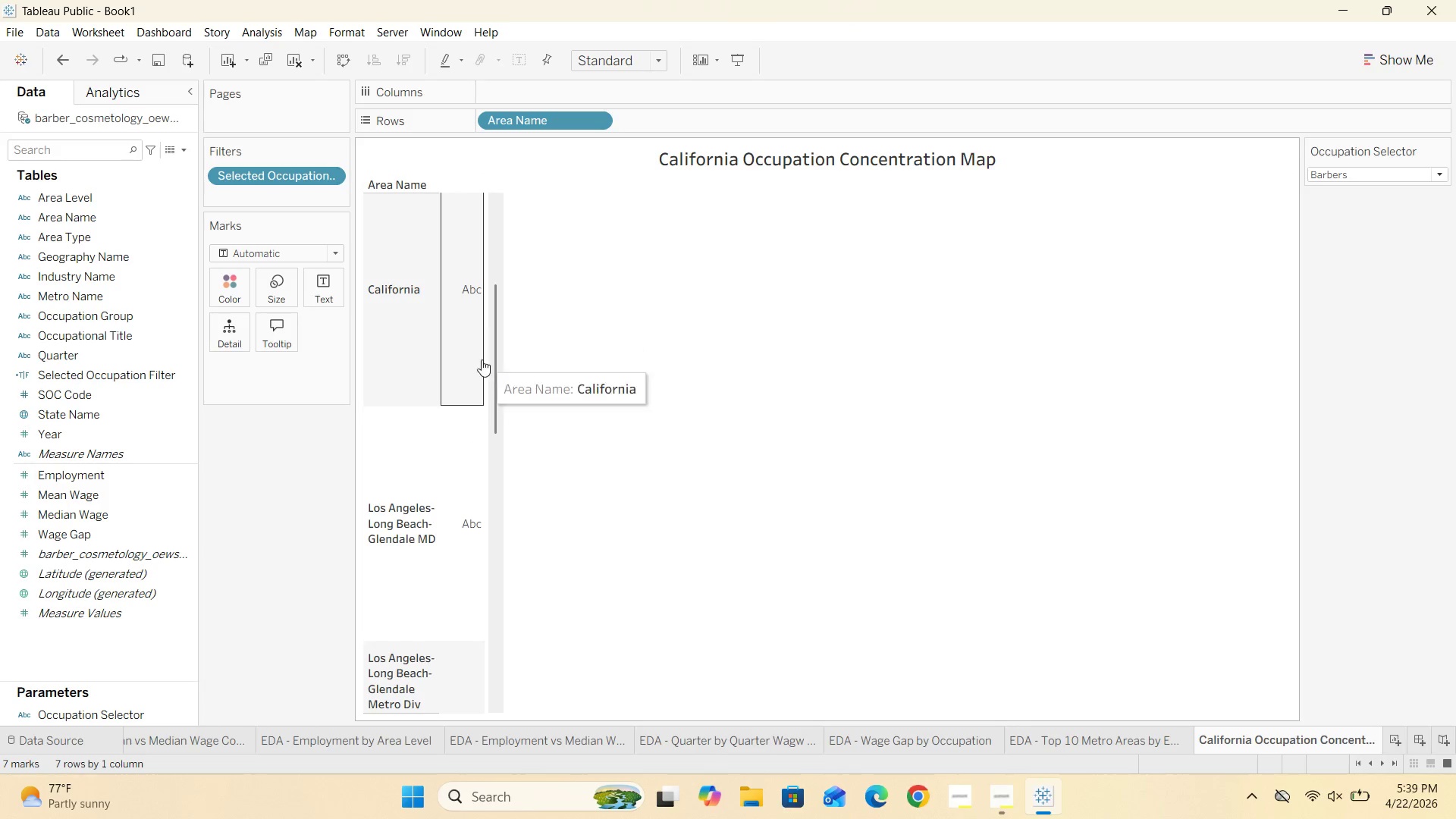 
left_click_drag(start_coordinate=[497, 397], to_coordinate=[454, 766])
 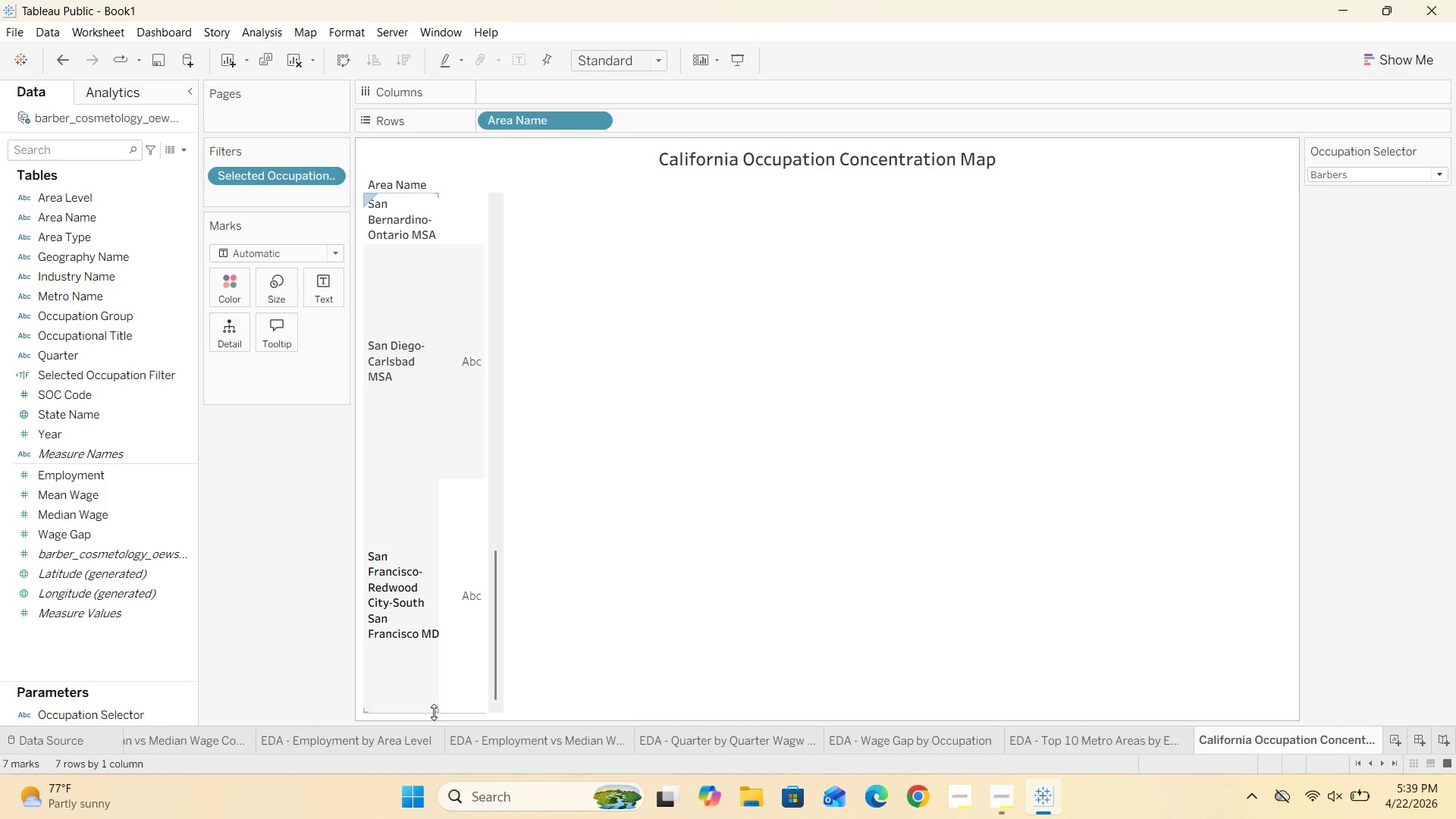 
left_click_drag(start_coordinate=[432, 711], to_coordinate=[426, 573])
 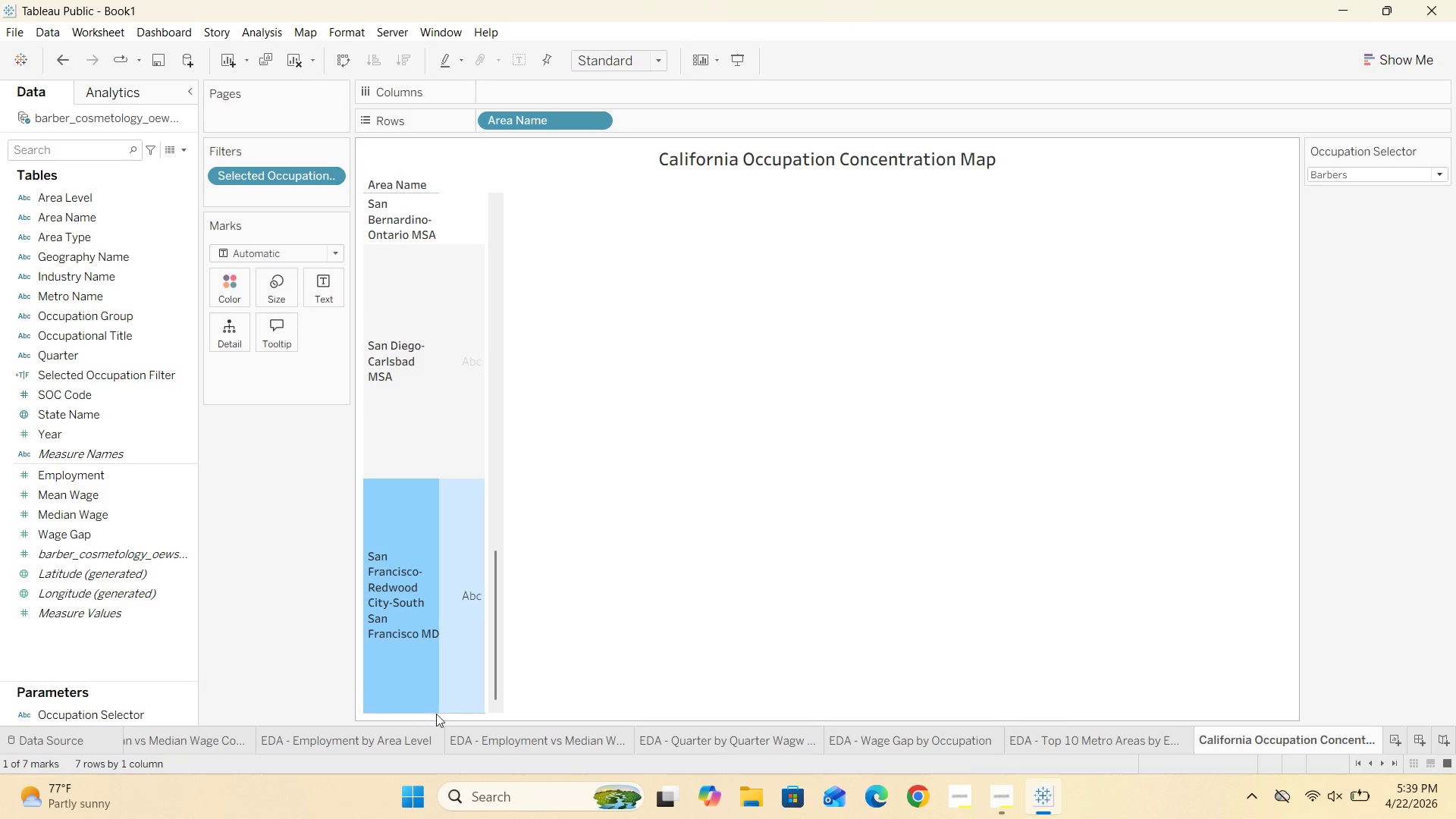 
left_click([472, 679])
 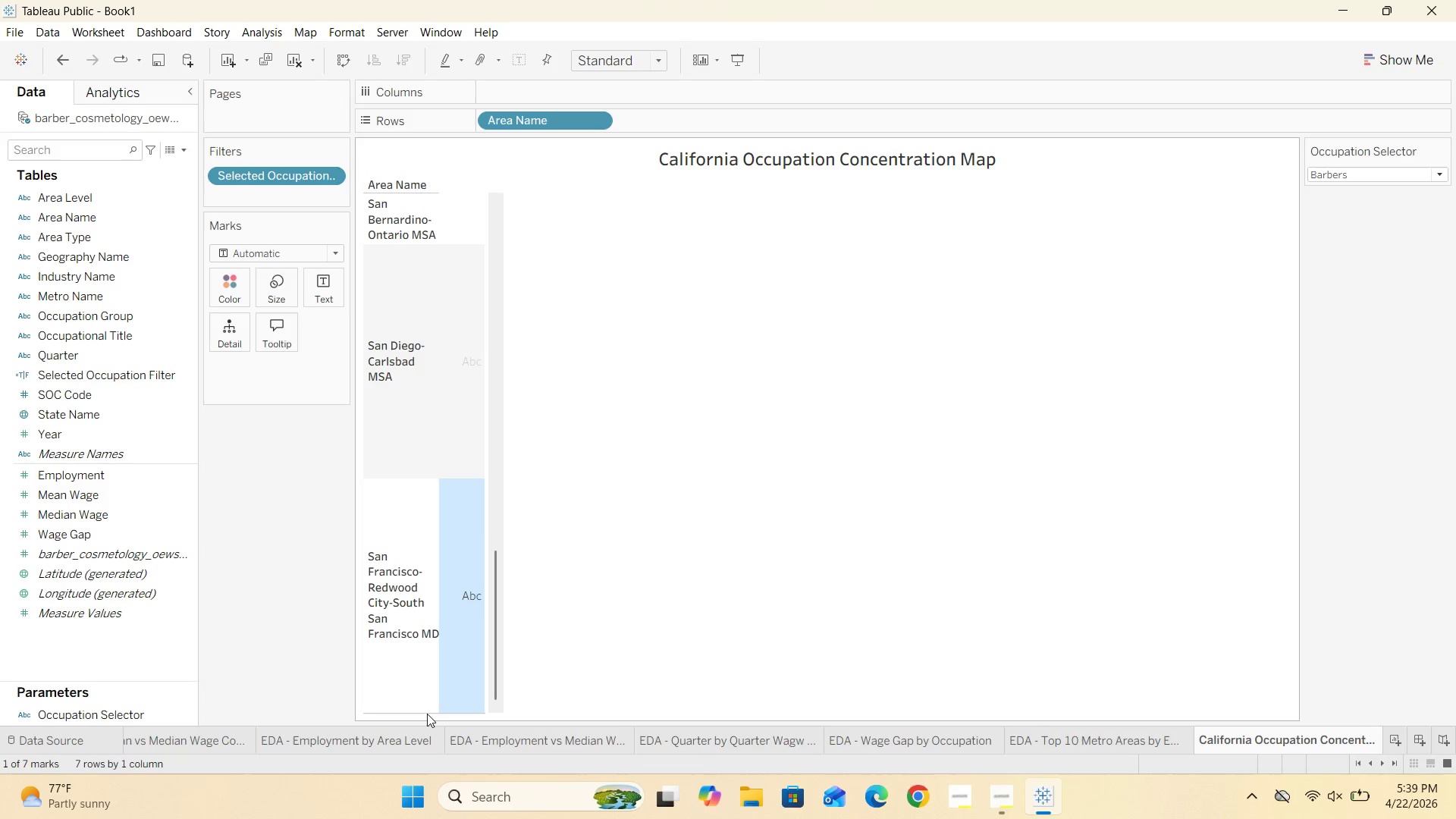 
left_click_drag(start_coordinate=[427, 712], to_coordinate=[441, 540])
 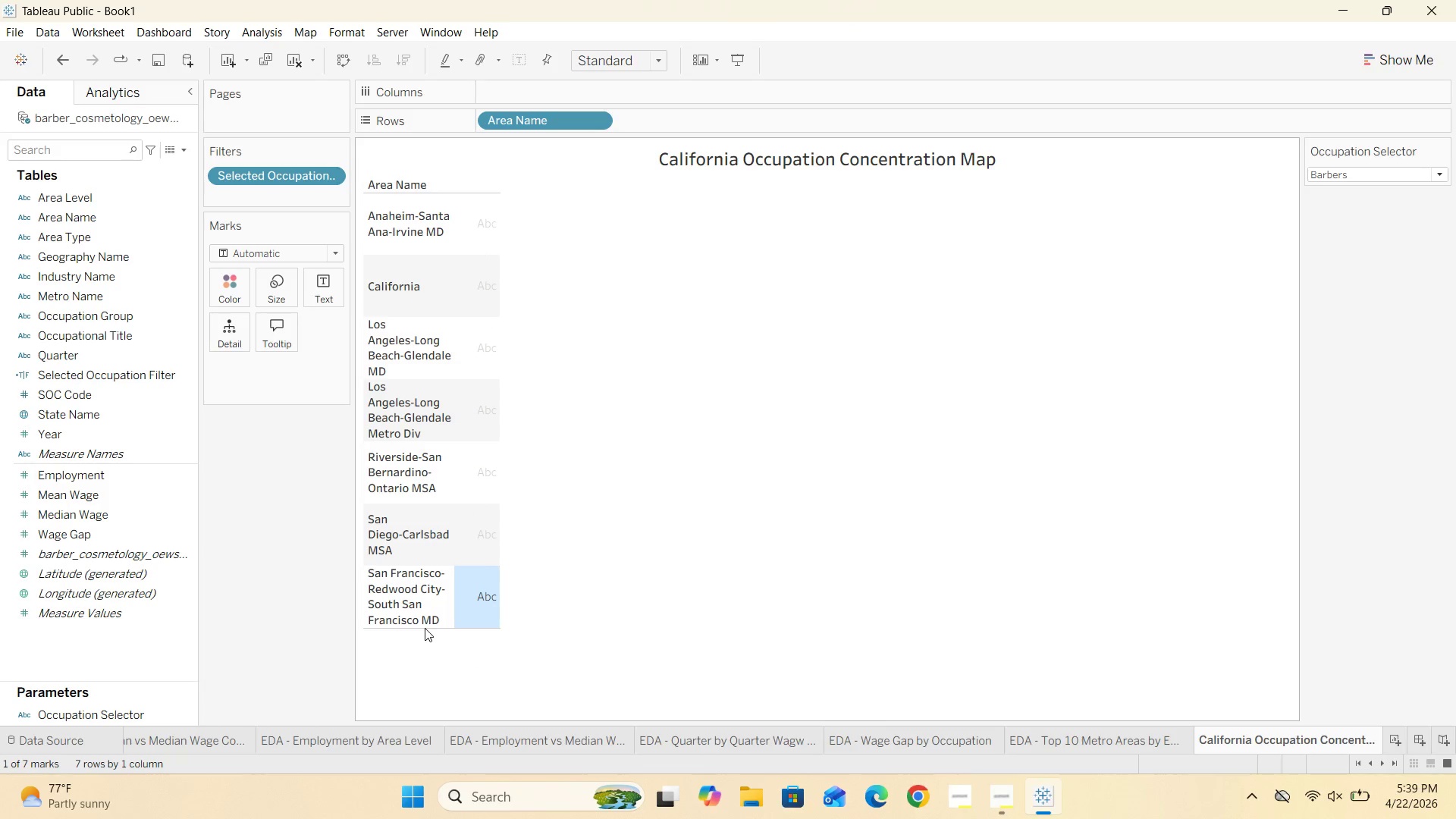 
left_click_drag(start_coordinate=[427, 627], to_coordinate=[438, 588])
 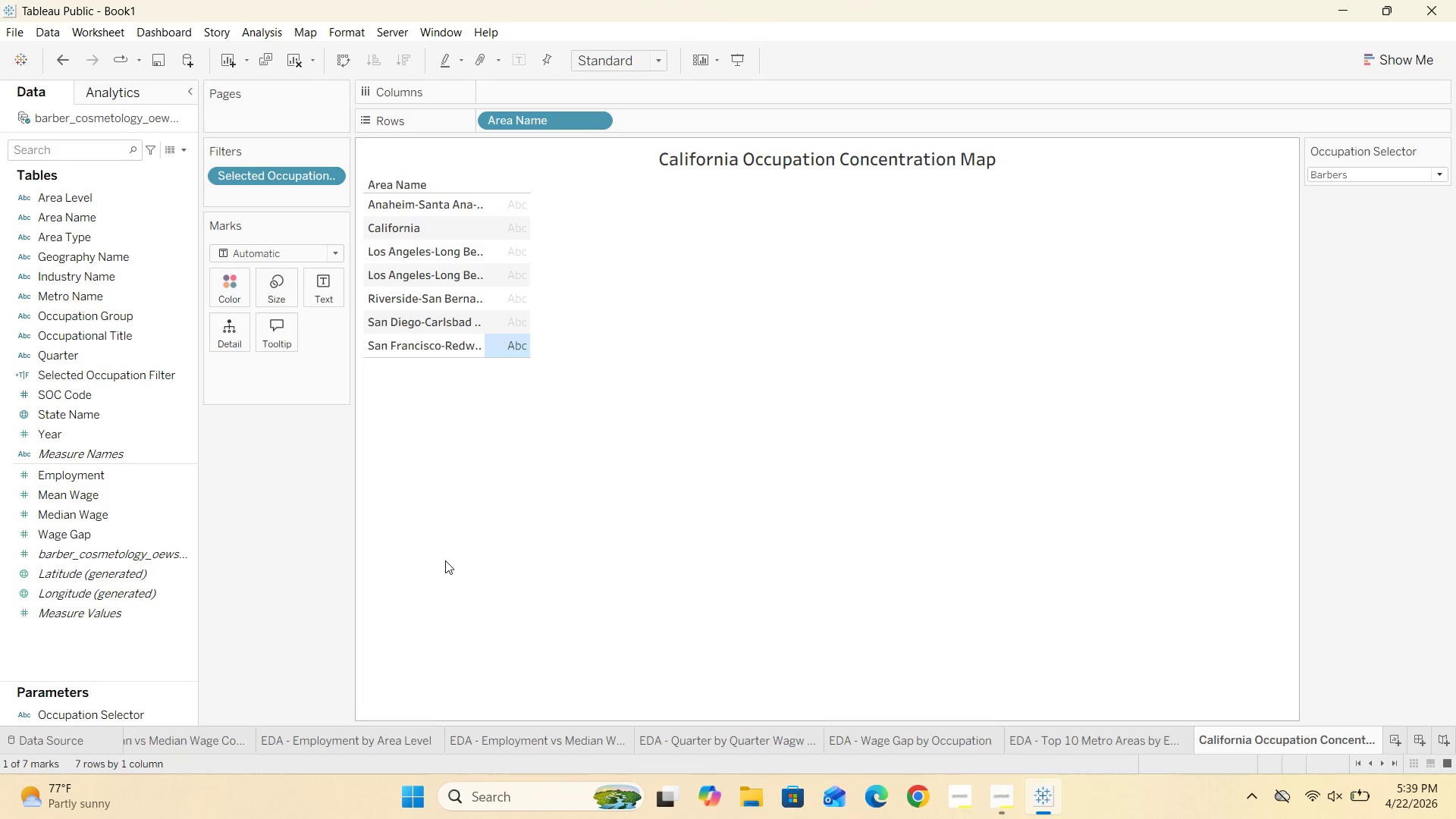 
left_click([445, 560])
 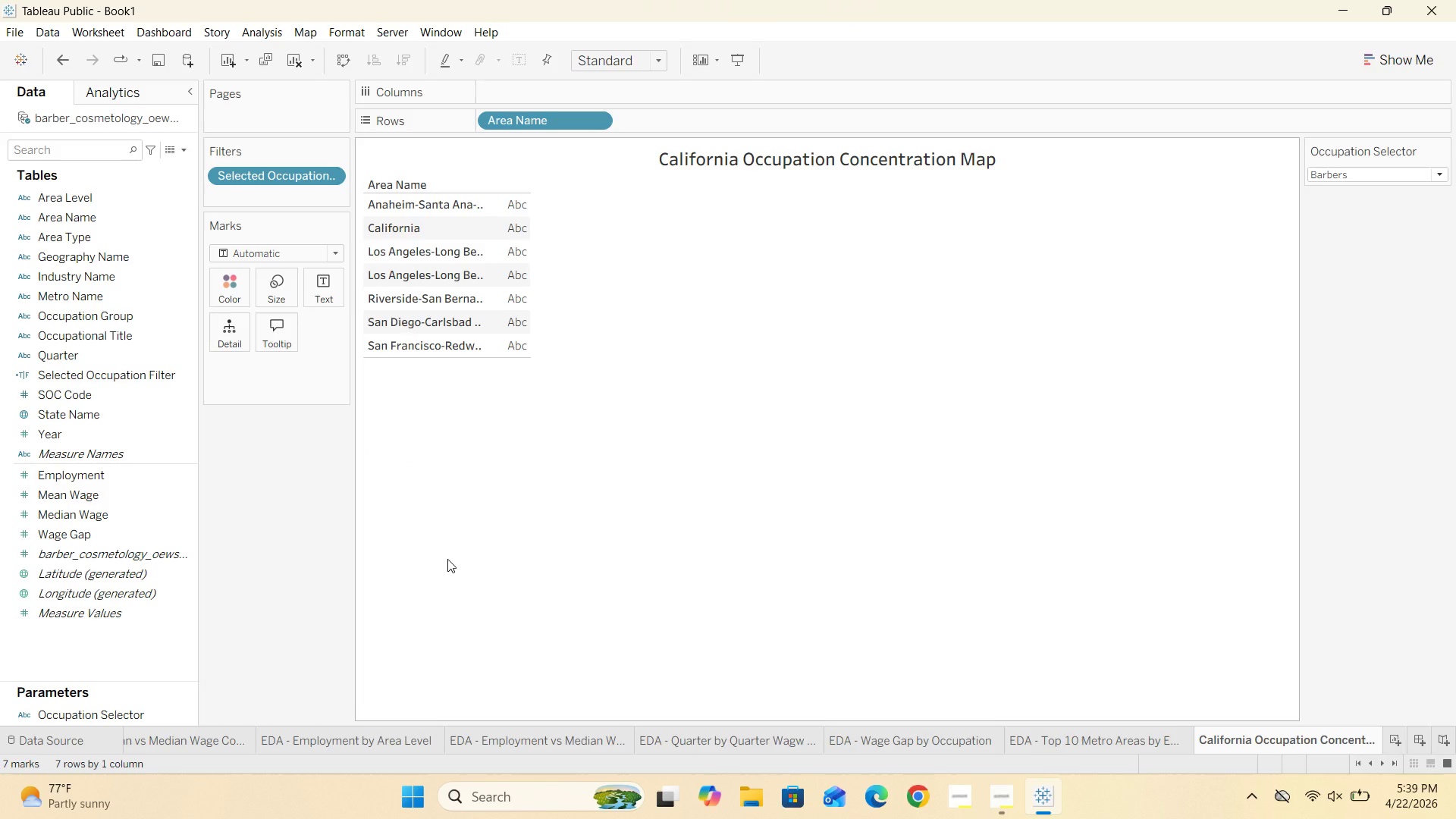 
wait(10.97)
 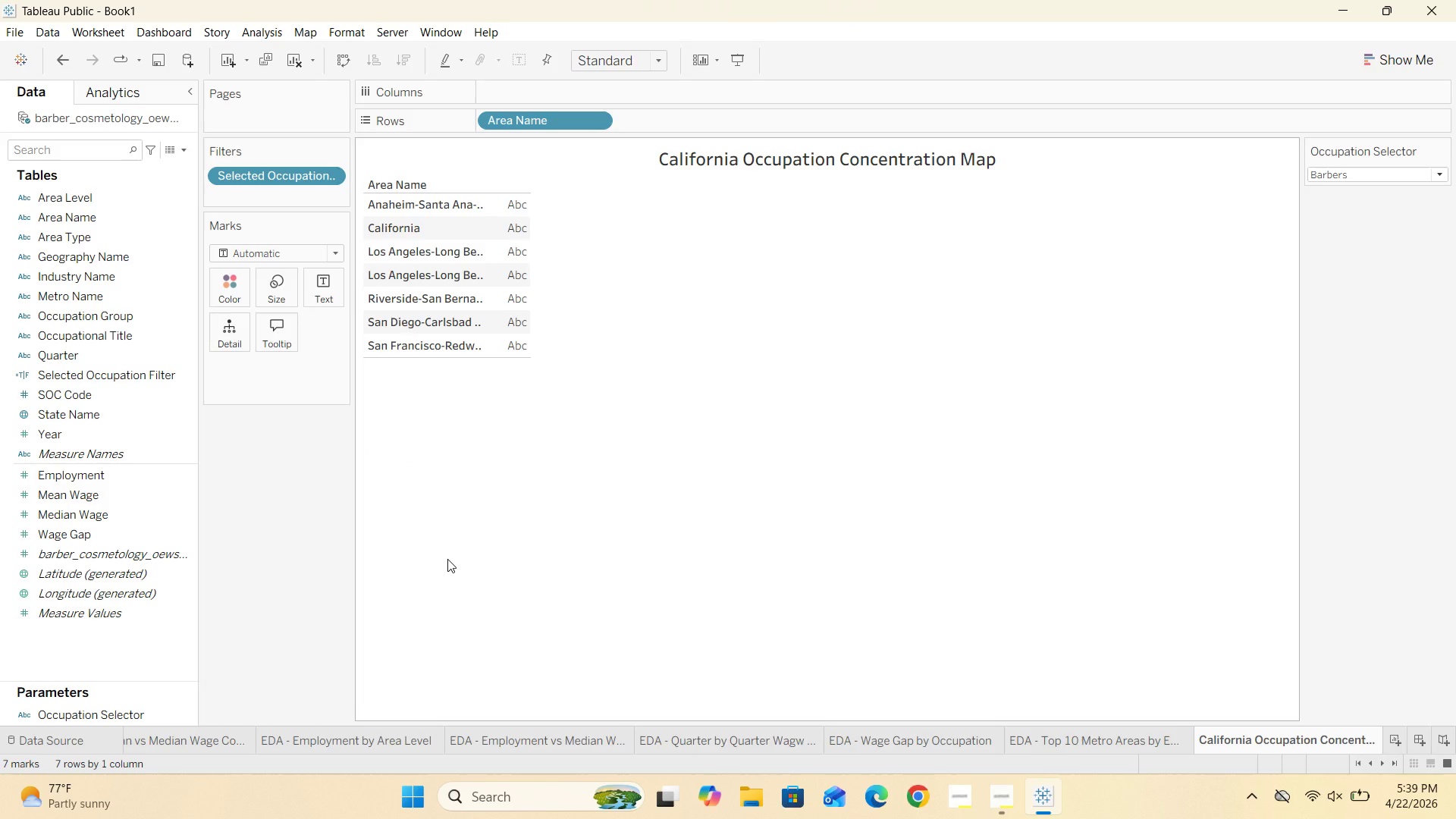 
left_click_drag(start_coordinate=[113, 473], to_coordinate=[560, 91])
 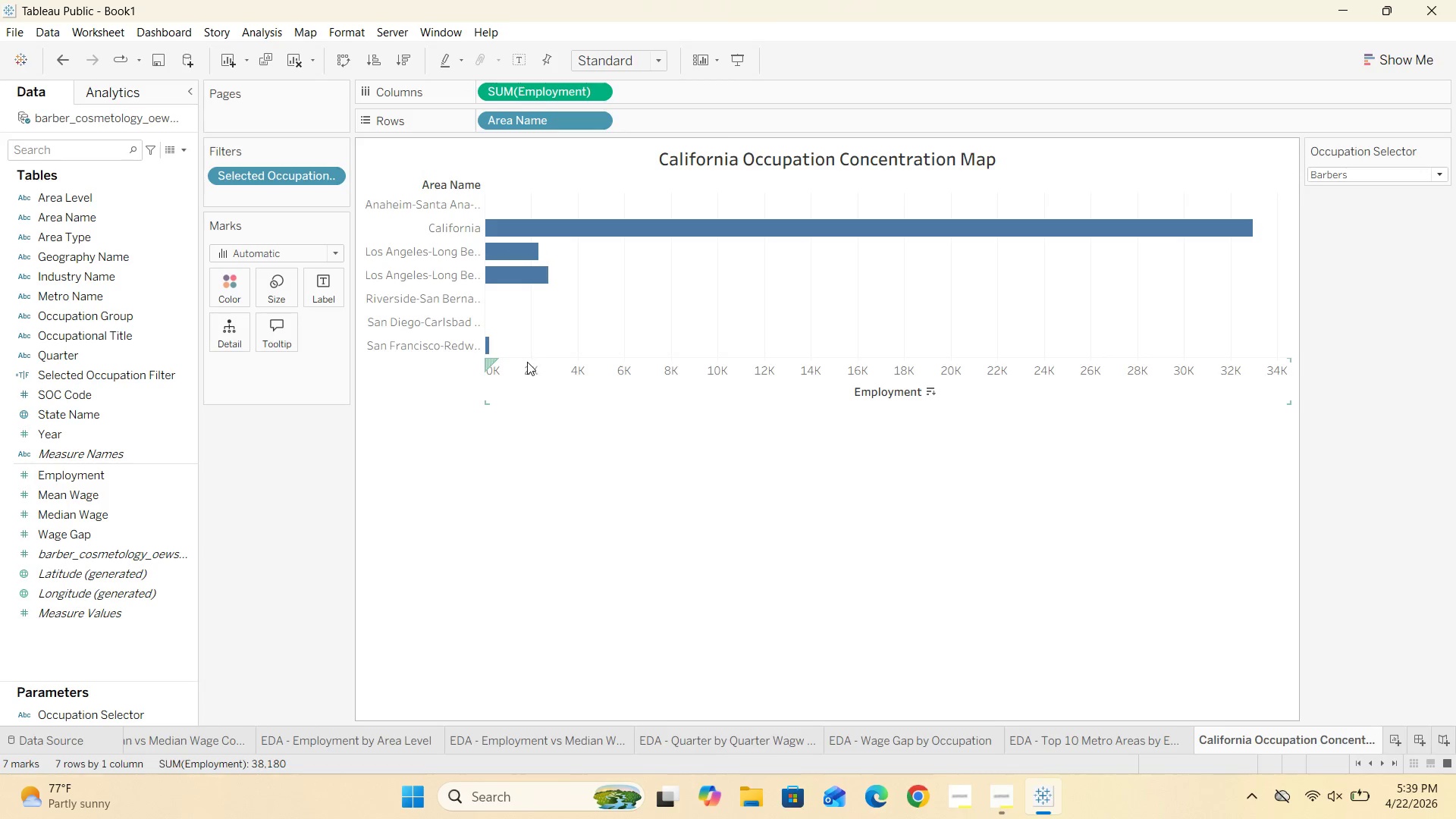 
left_click_drag(start_coordinate=[535, 358], to_coordinate=[541, 425])
 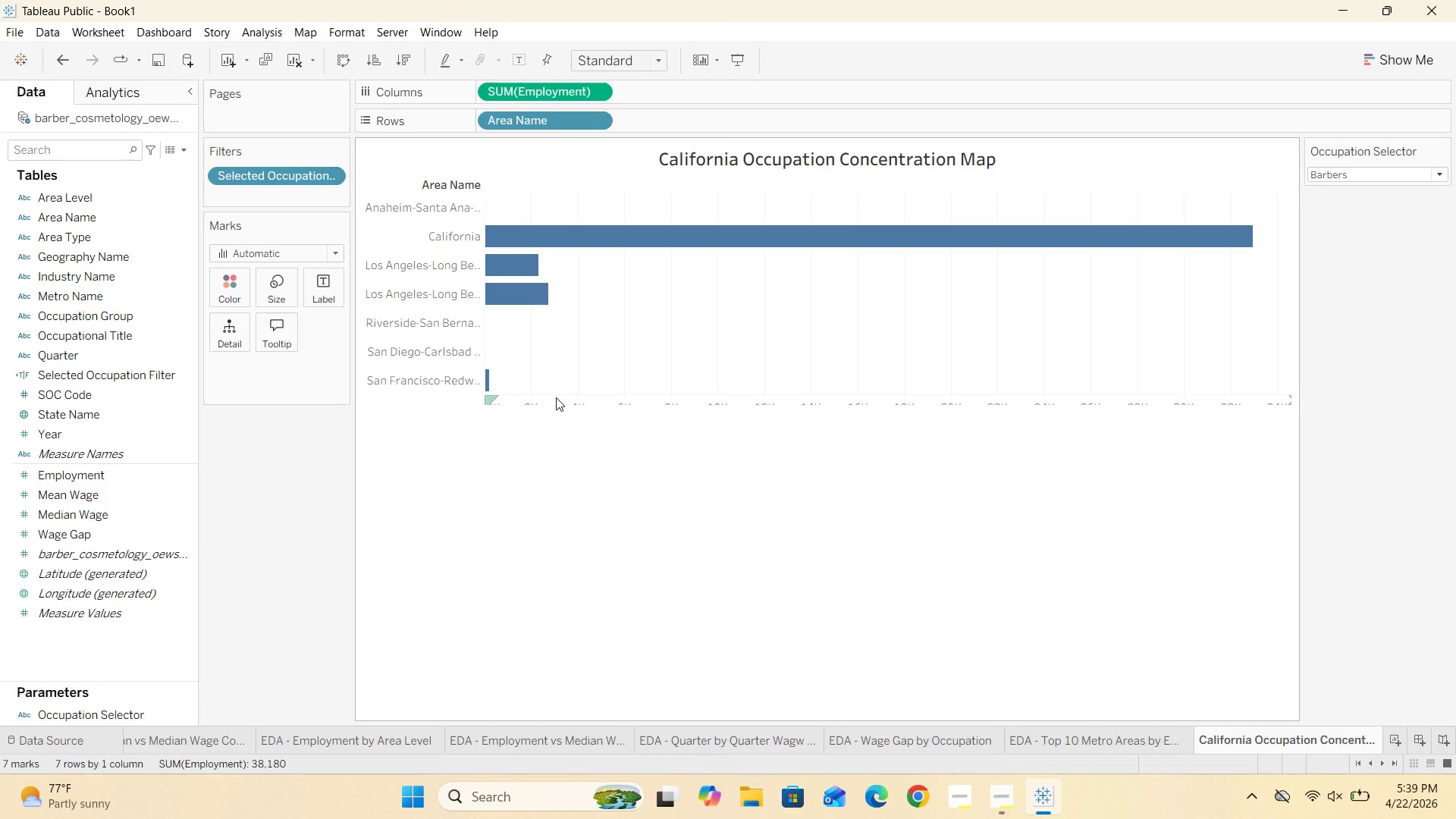 
left_click_drag(start_coordinate=[558, 394], to_coordinate=[562, 367])
 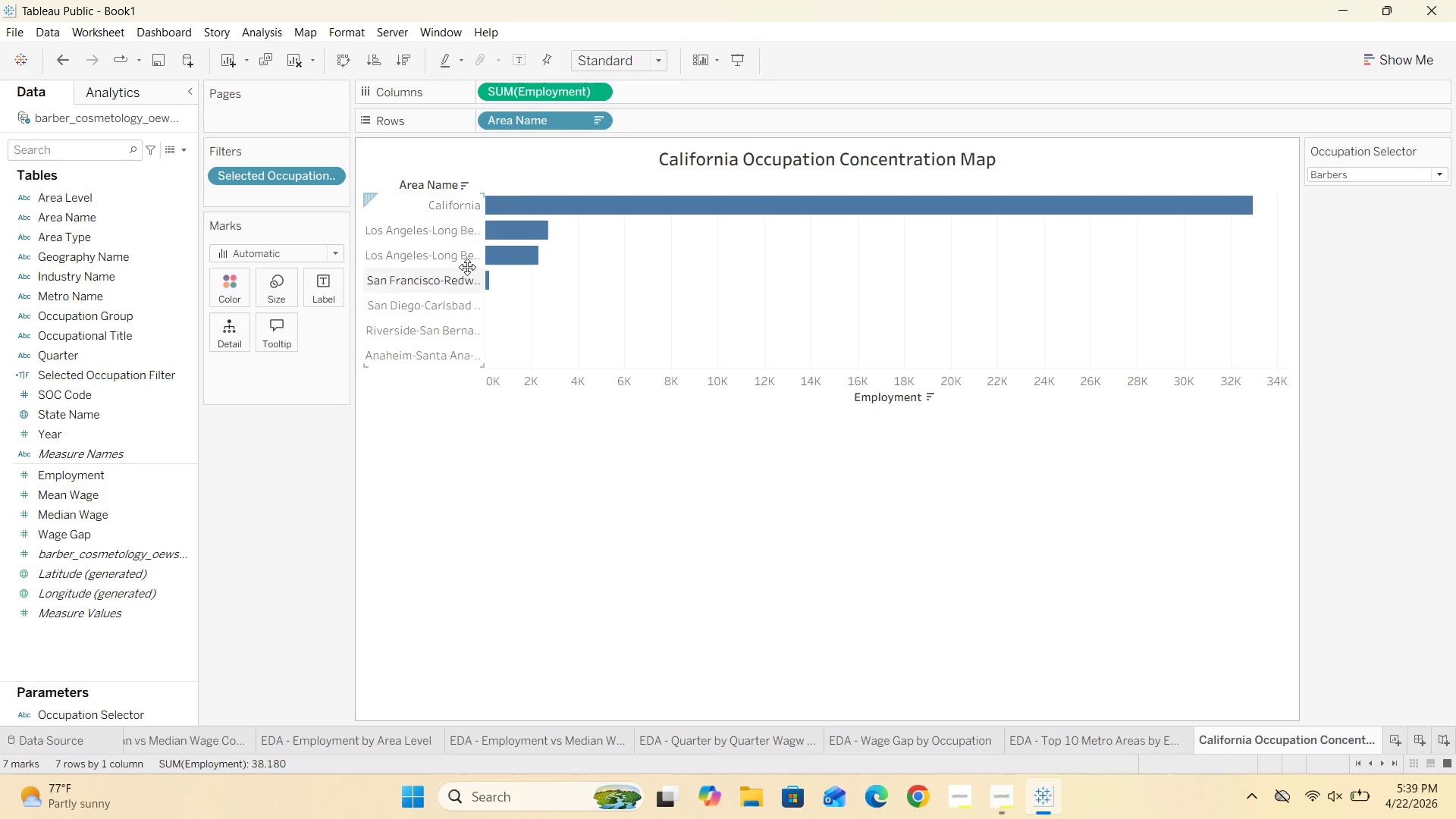 
left_click_drag(start_coordinate=[484, 232], to_coordinate=[535, 227])
 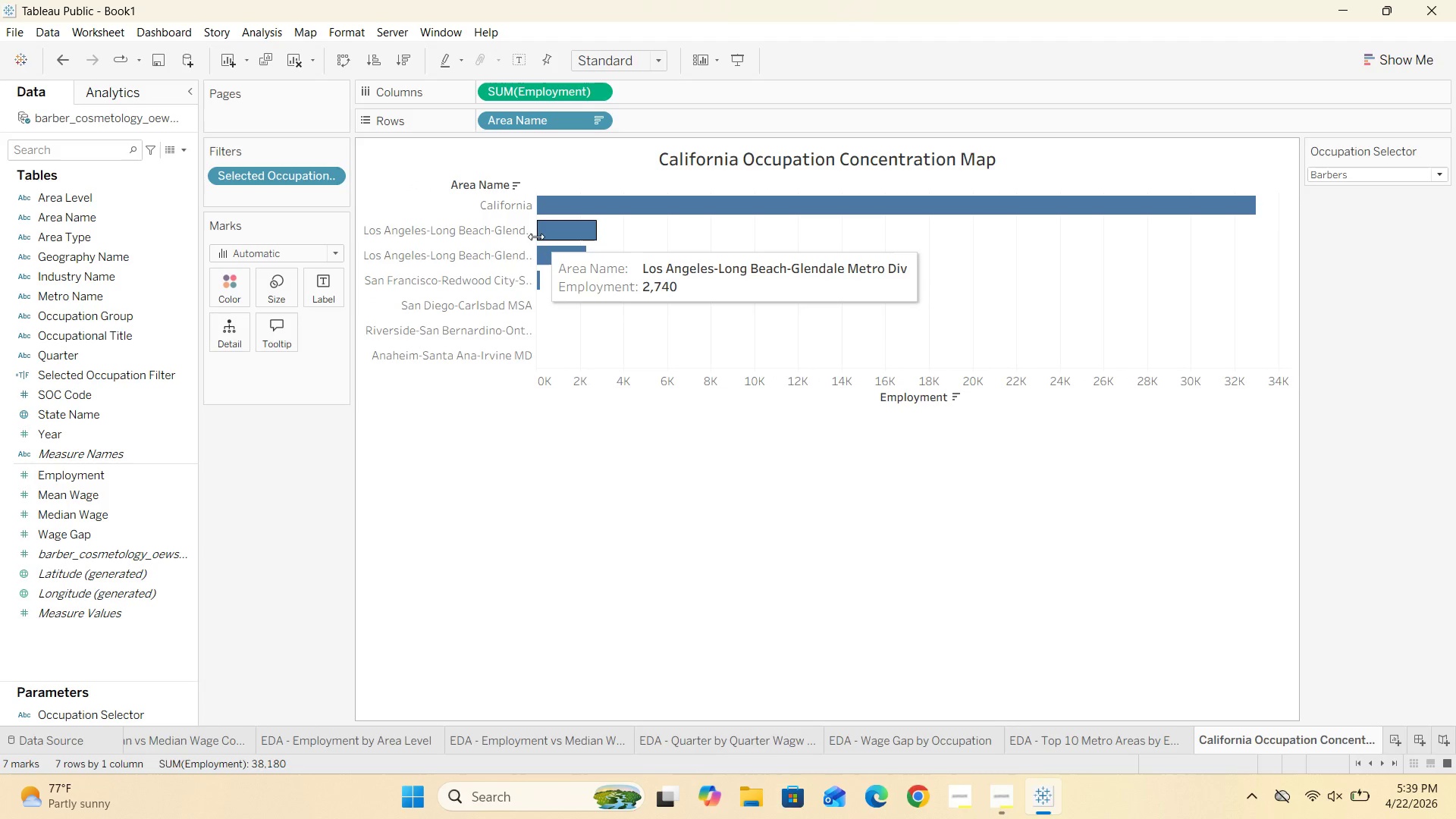 
left_click_drag(start_coordinate=[535, 237], to_coordinate=[570, 236])
 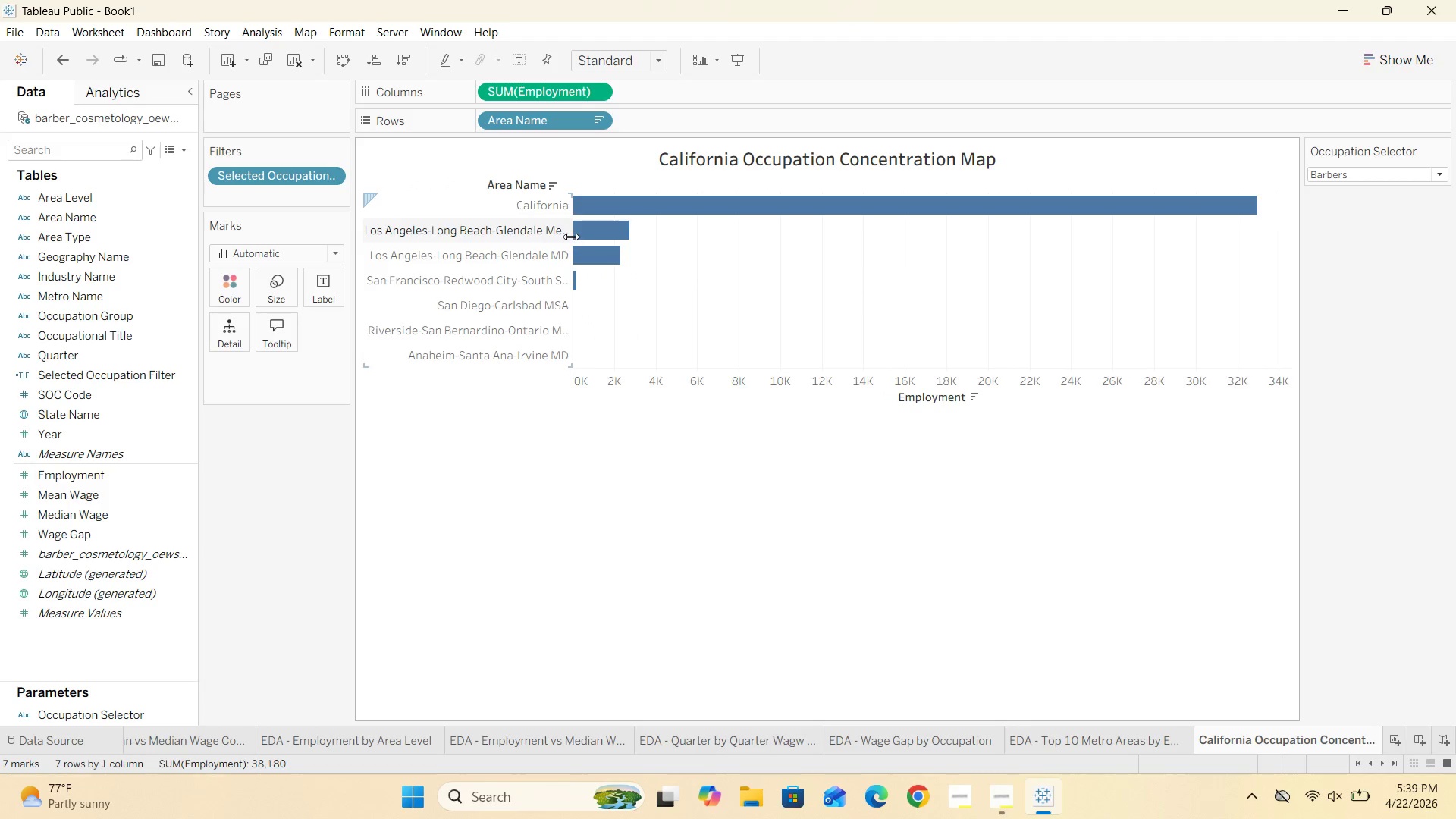 
left_click_drag(start_coordinate=[573, 236], to_coordinate=[598, 231])
 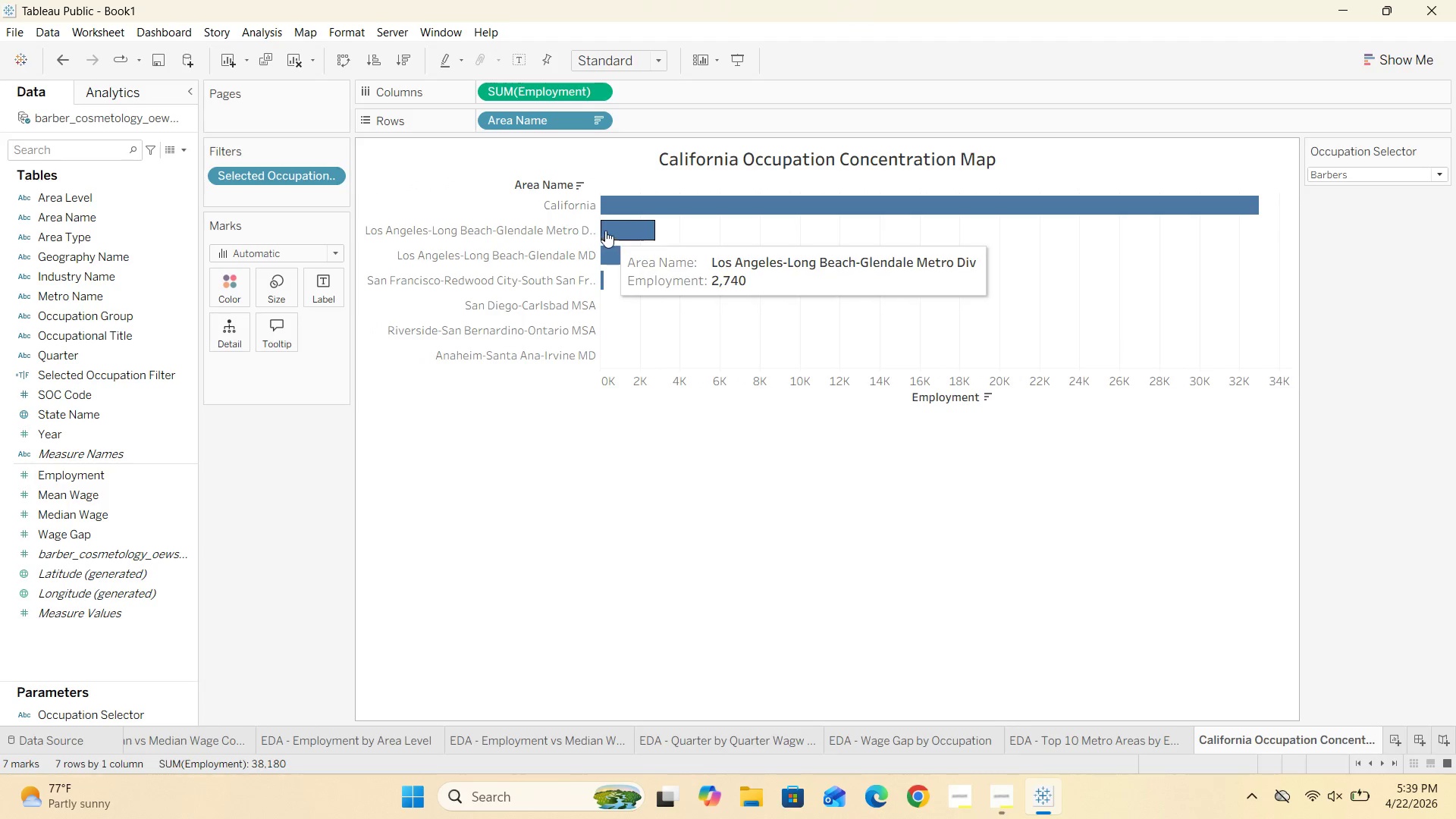 
left_click_drag(start_coordinate=[599, 231], to_coordinate=[640, 225])
 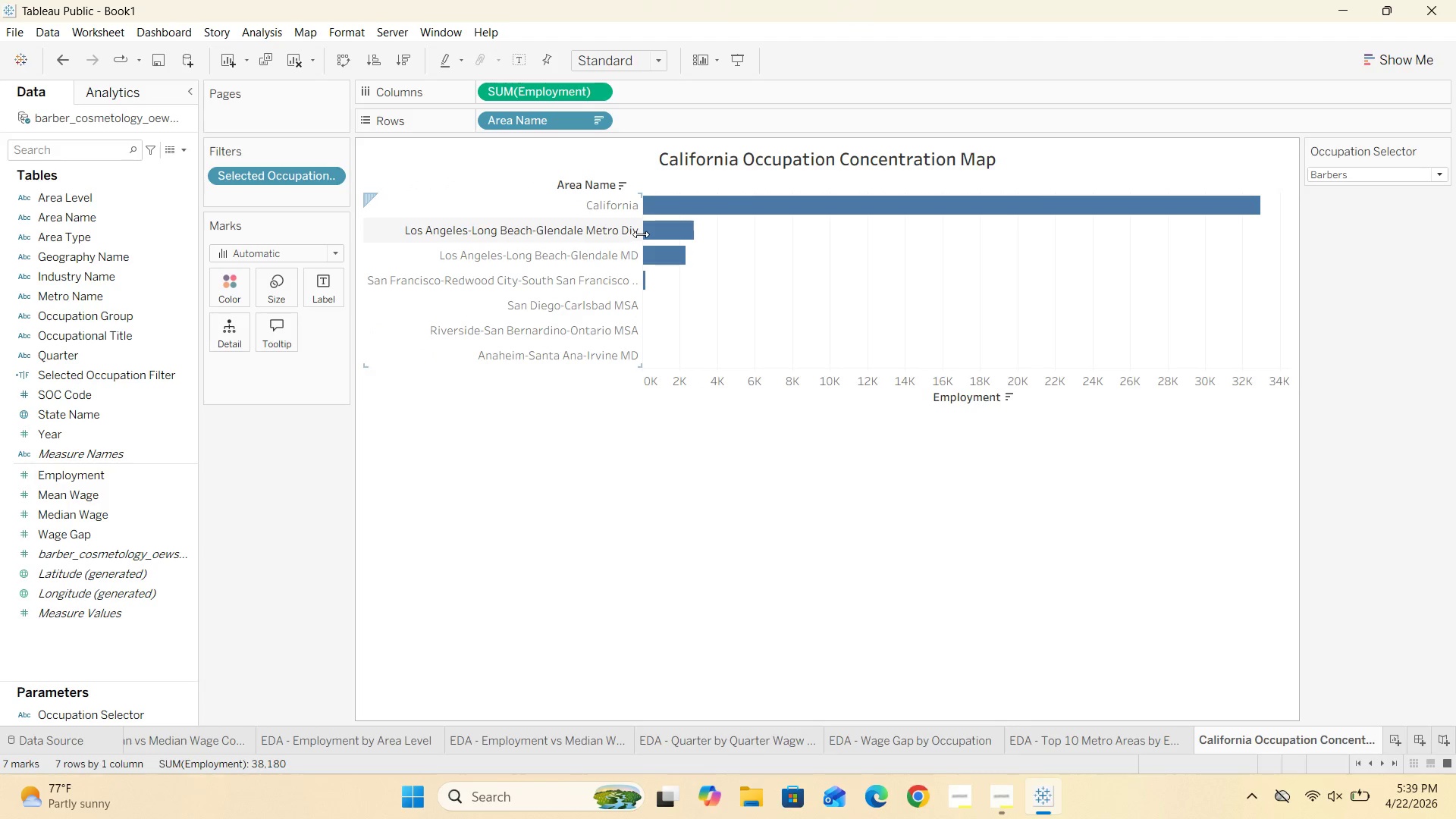 
left_click_drag(start_coordinate=[641, 234], to_coordinate=[658, 234])
 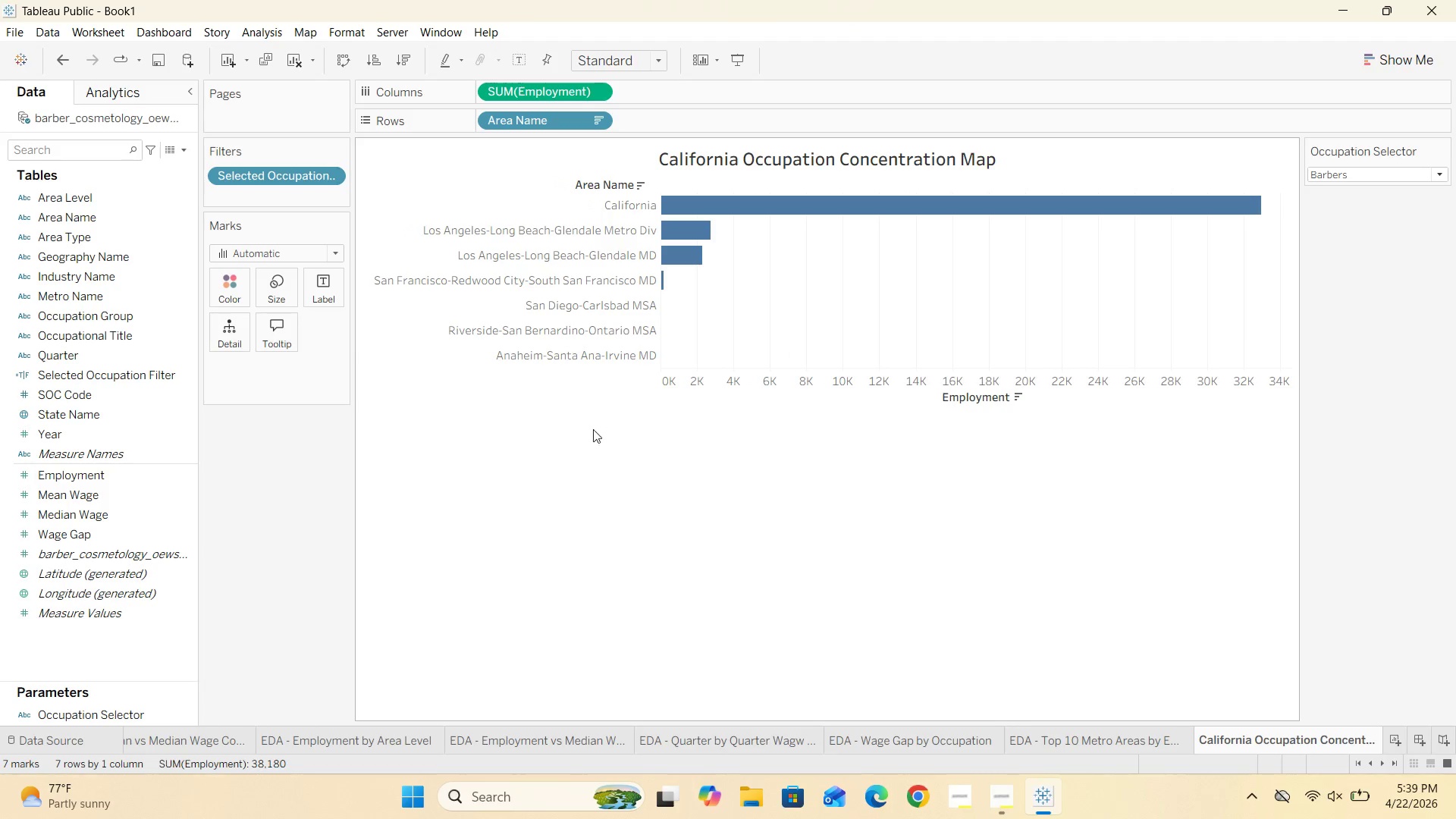 
left_click([589, 438])
 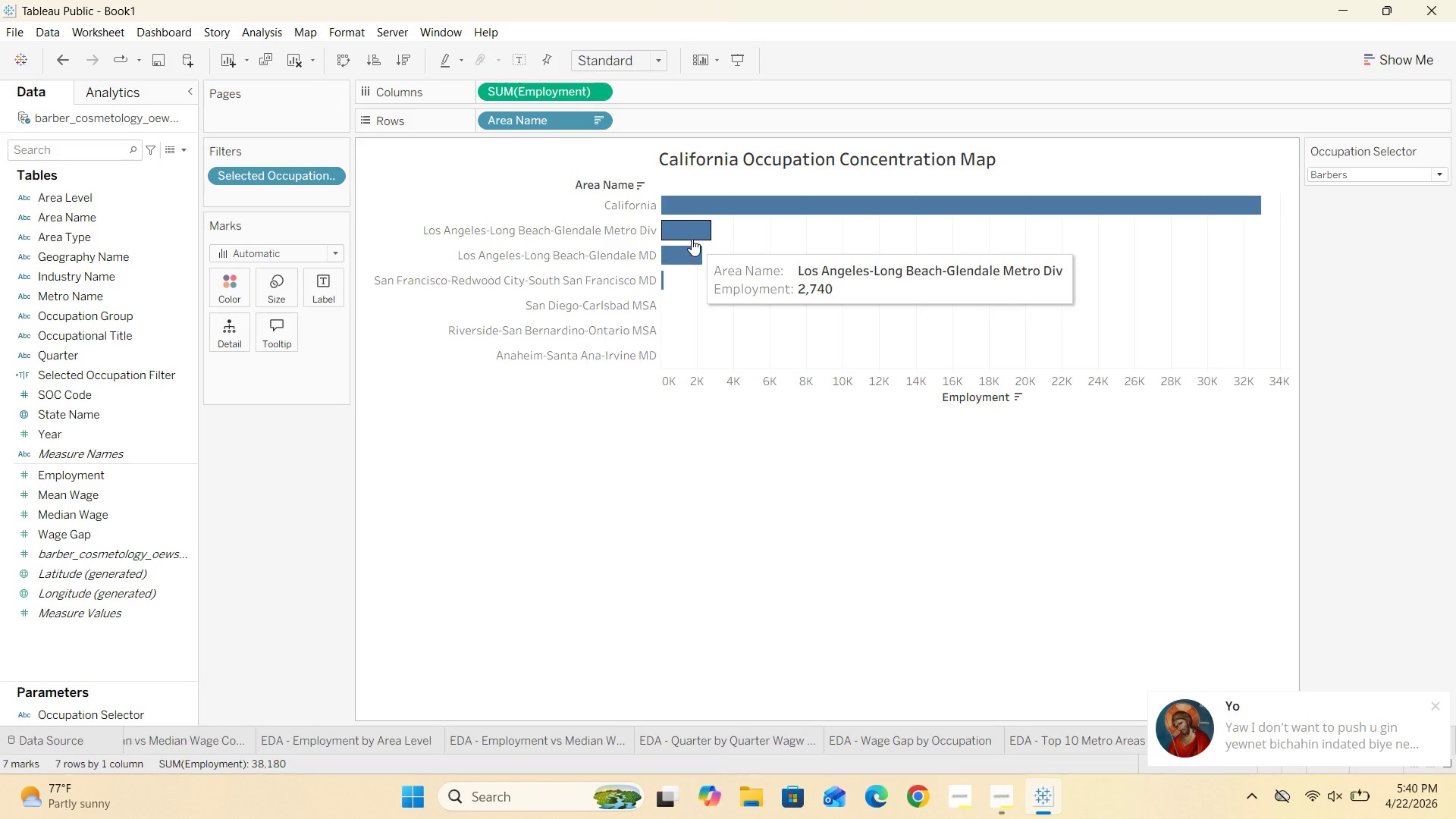 
wait(55.77)
 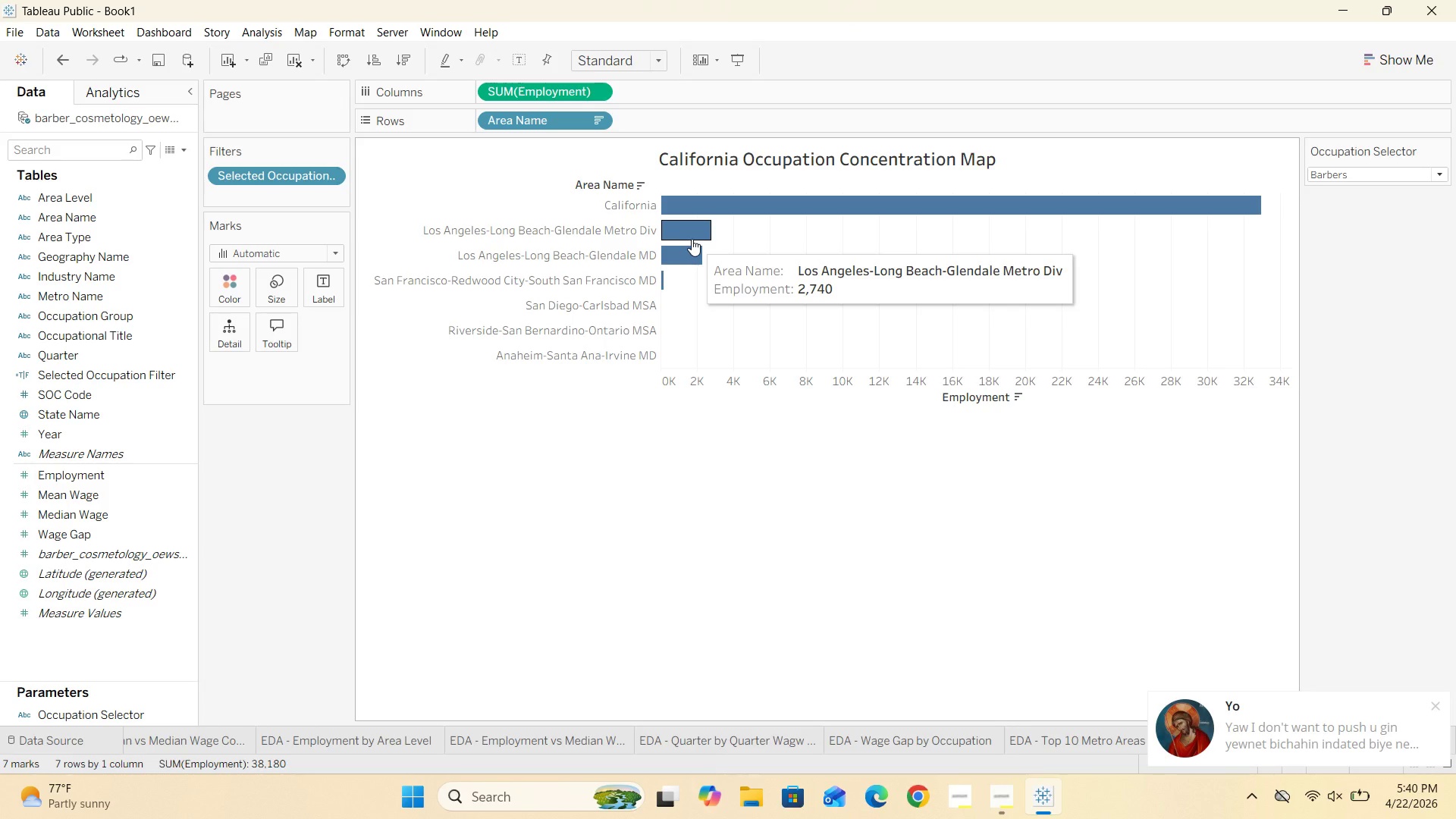 
left_click([1009, 802])